 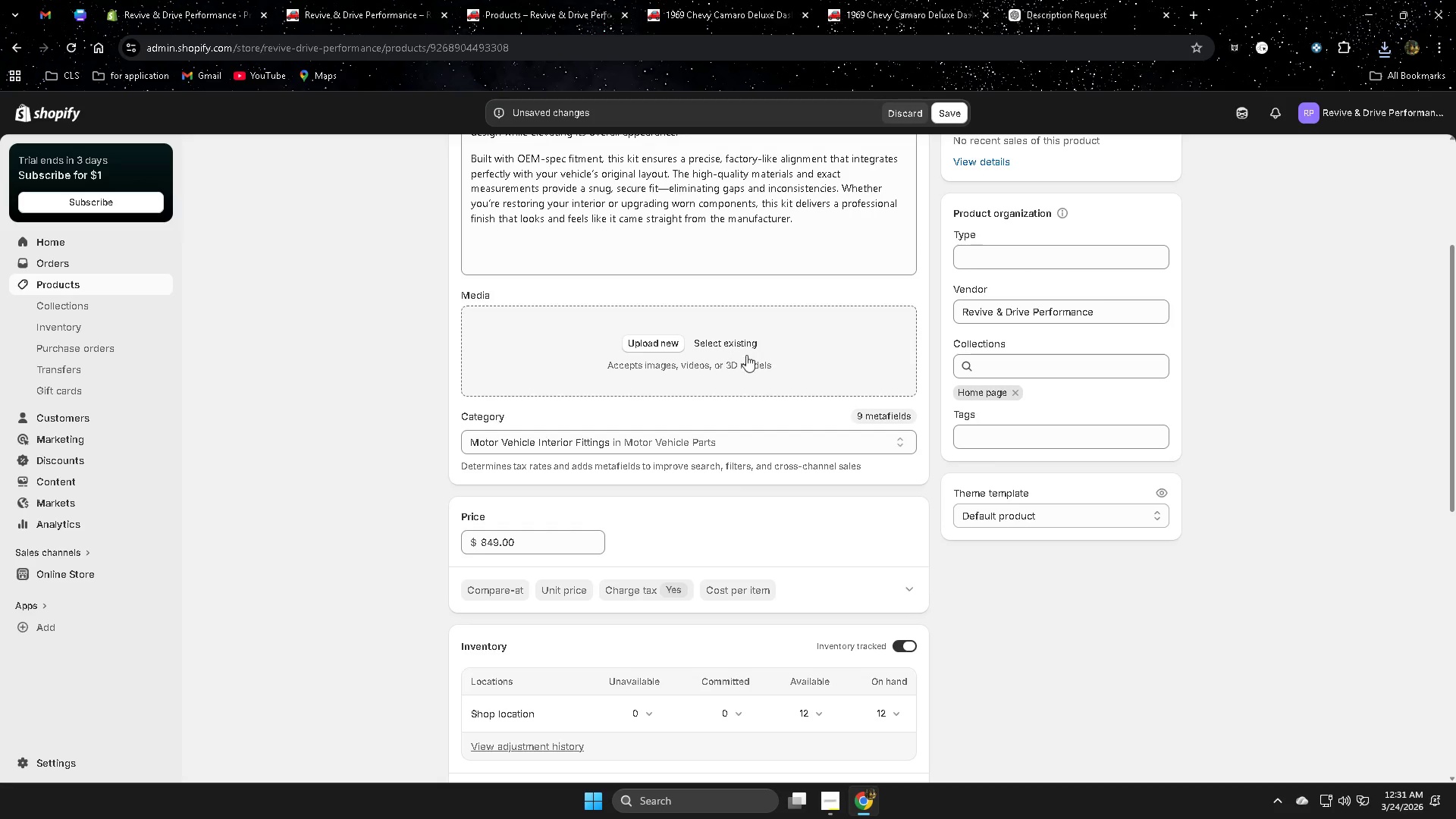 
left_click([676, 344])
 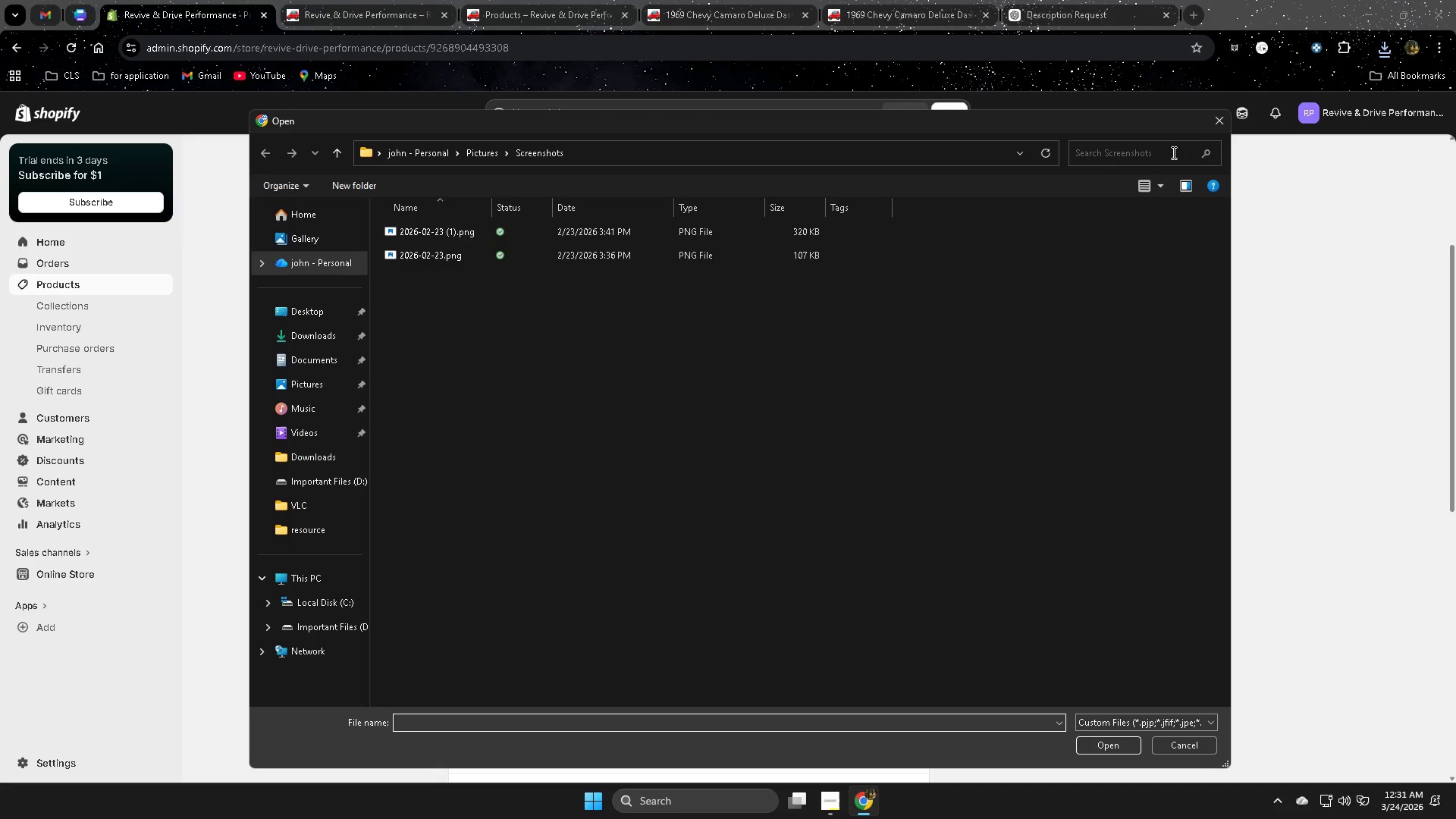 
left_click([1220, 118])
 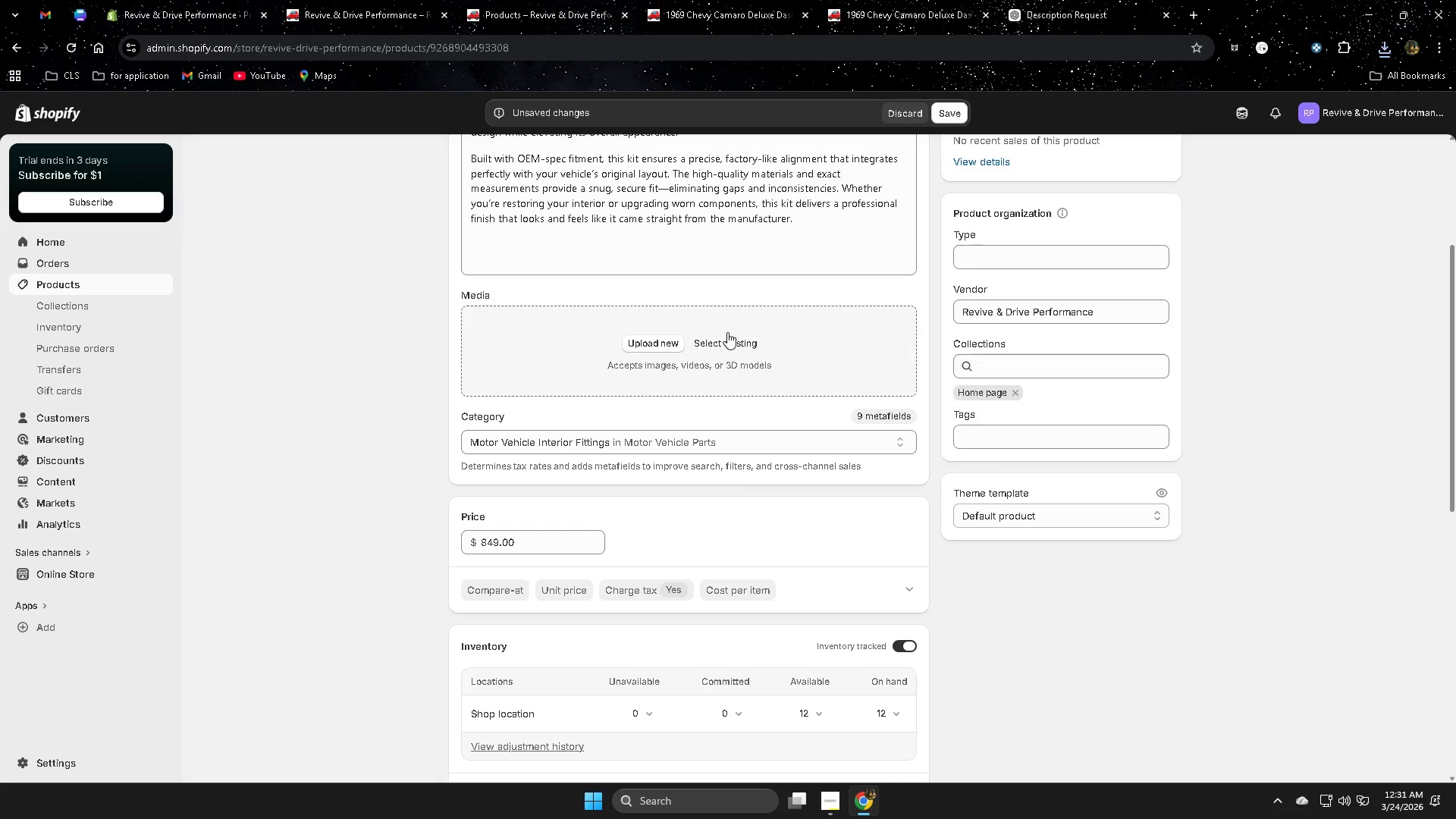 
left_click([727, 343])
 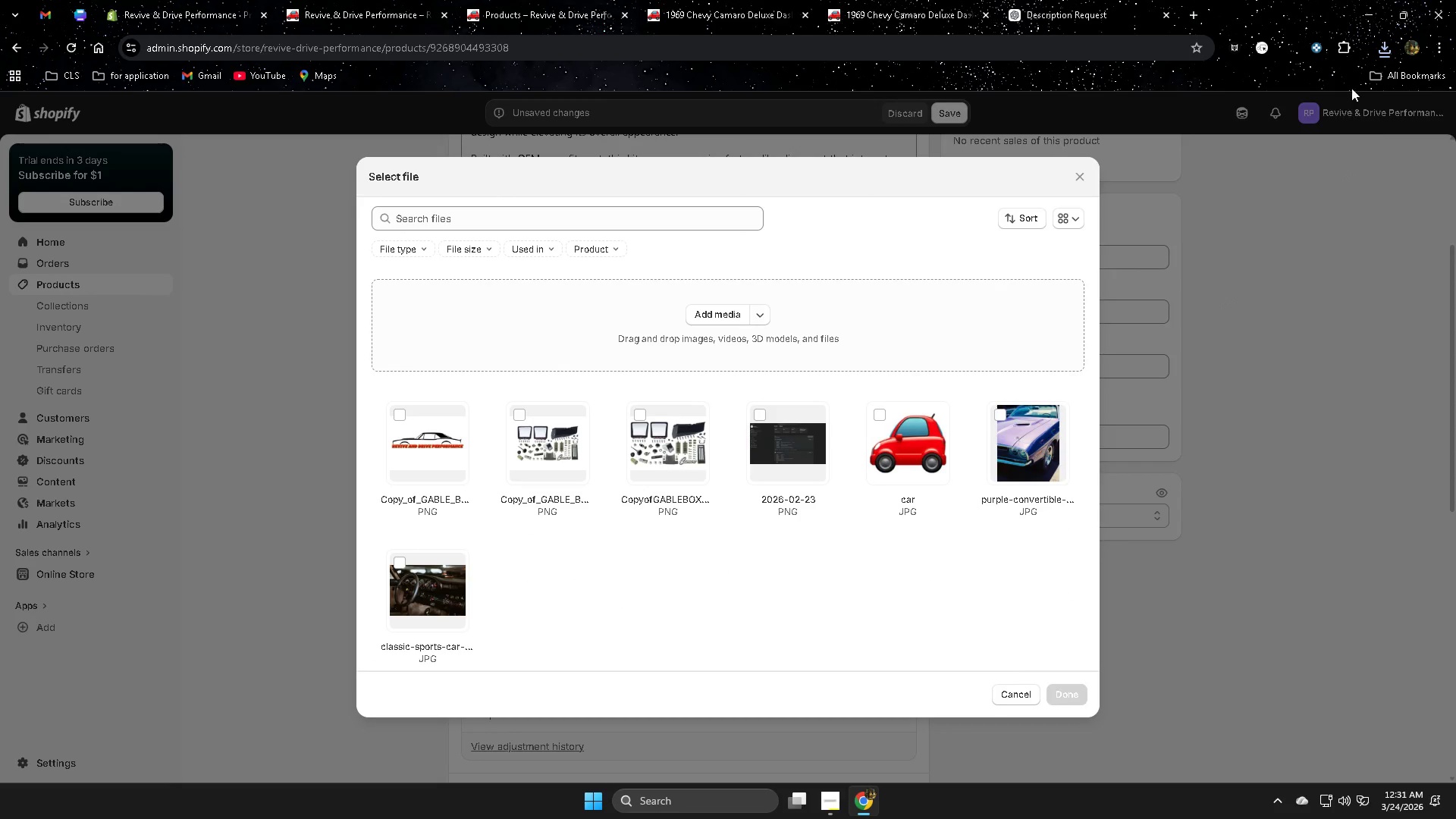 
left_click([1387, 47])
 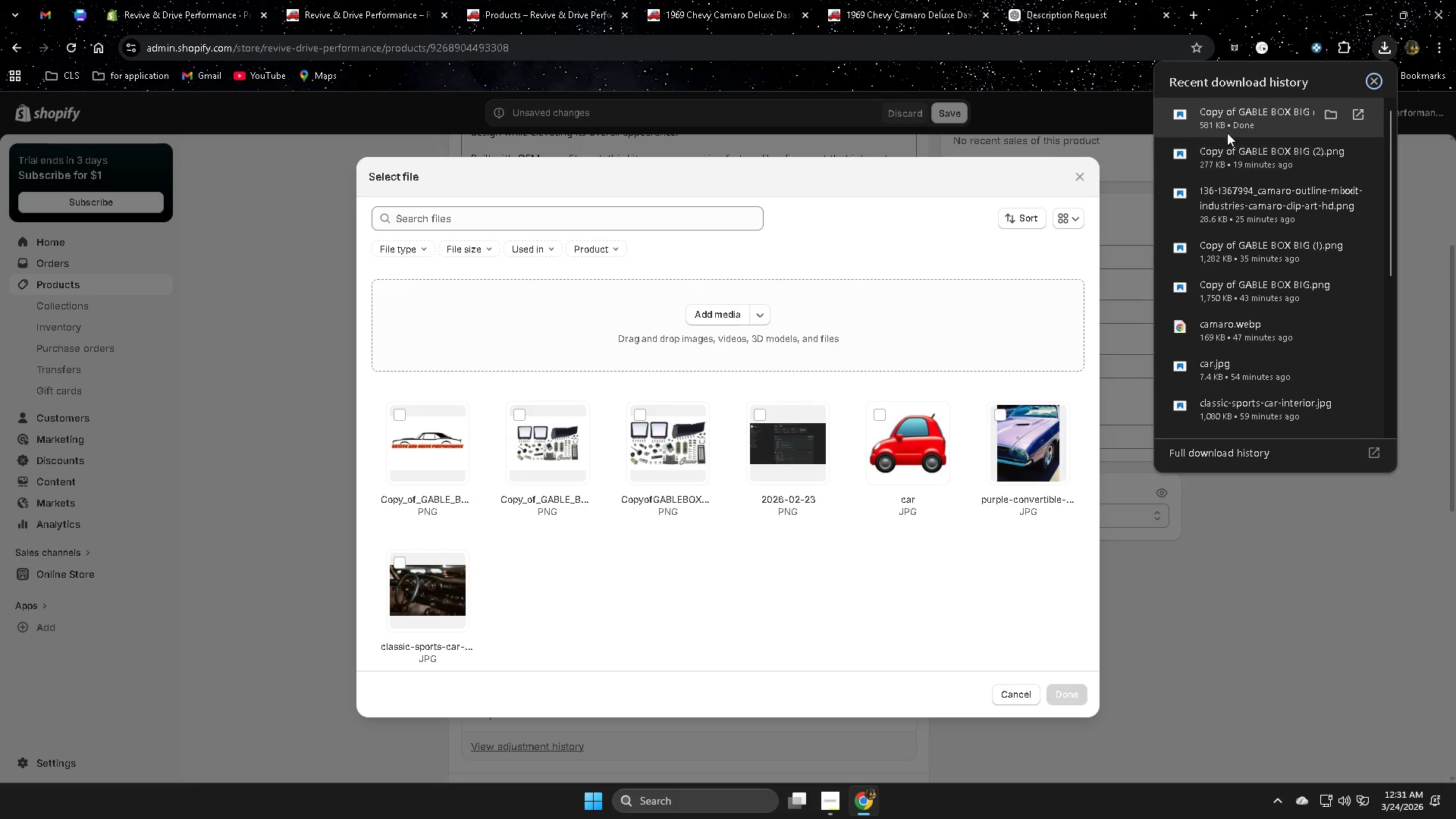 
left_click_drag(start_coordinate=[1234, 115], to_coordinate=[641, 420])
 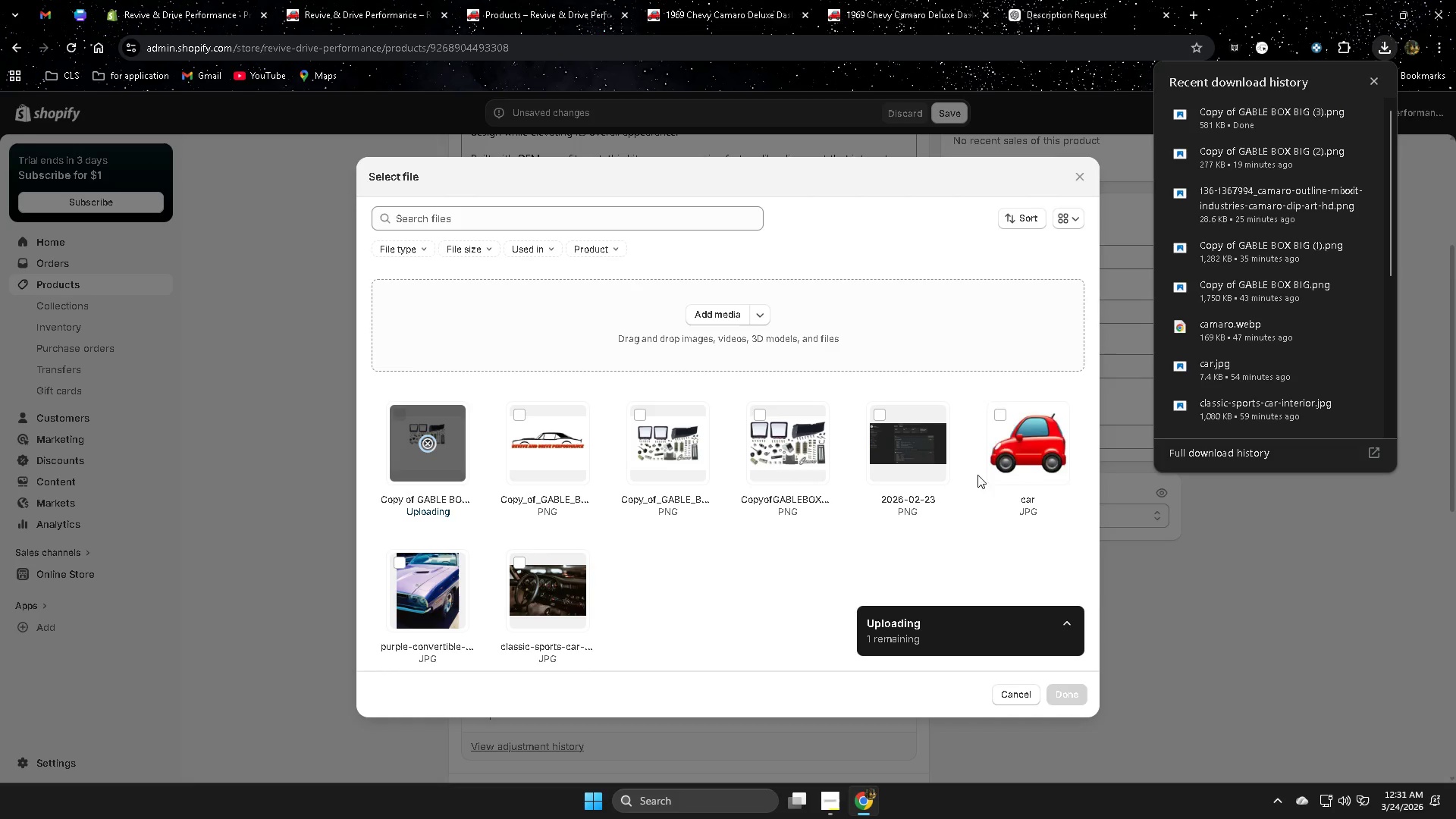 
mouse_move([1073, 472])
 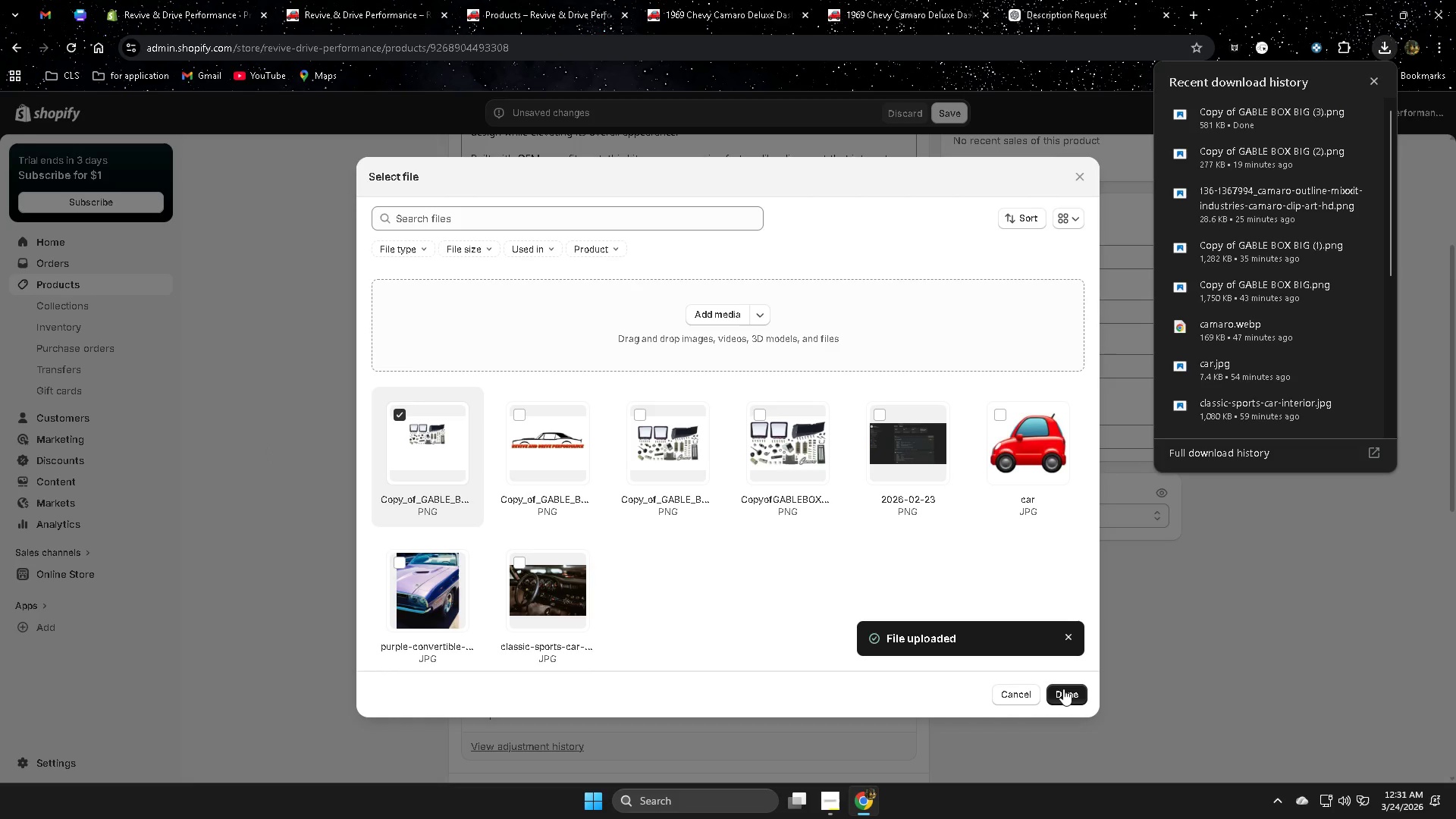 
left_click([1065, 692])
 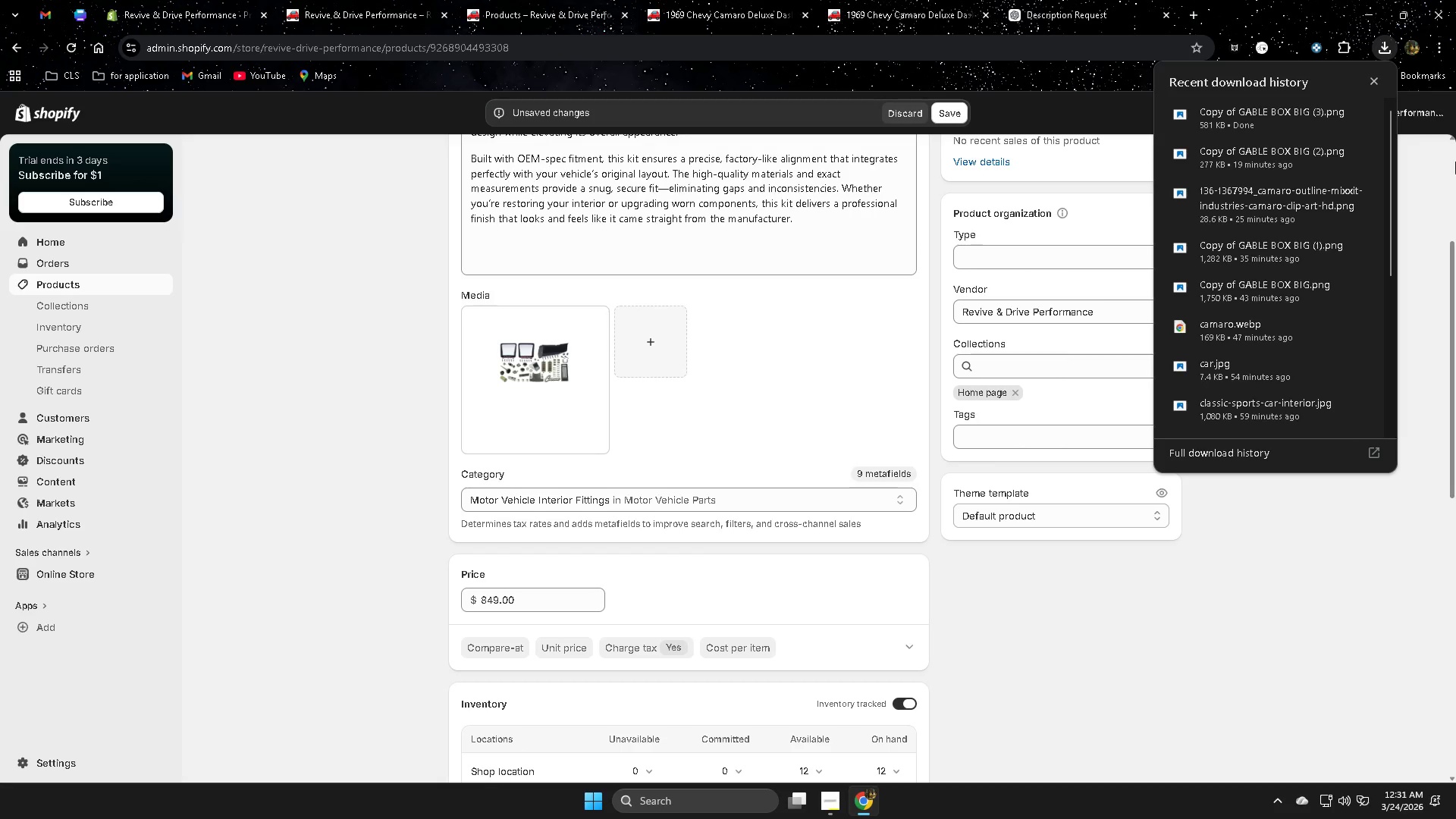 
scroll: coordinate [912, 726], scroll_direction: down, amount: 13.0
 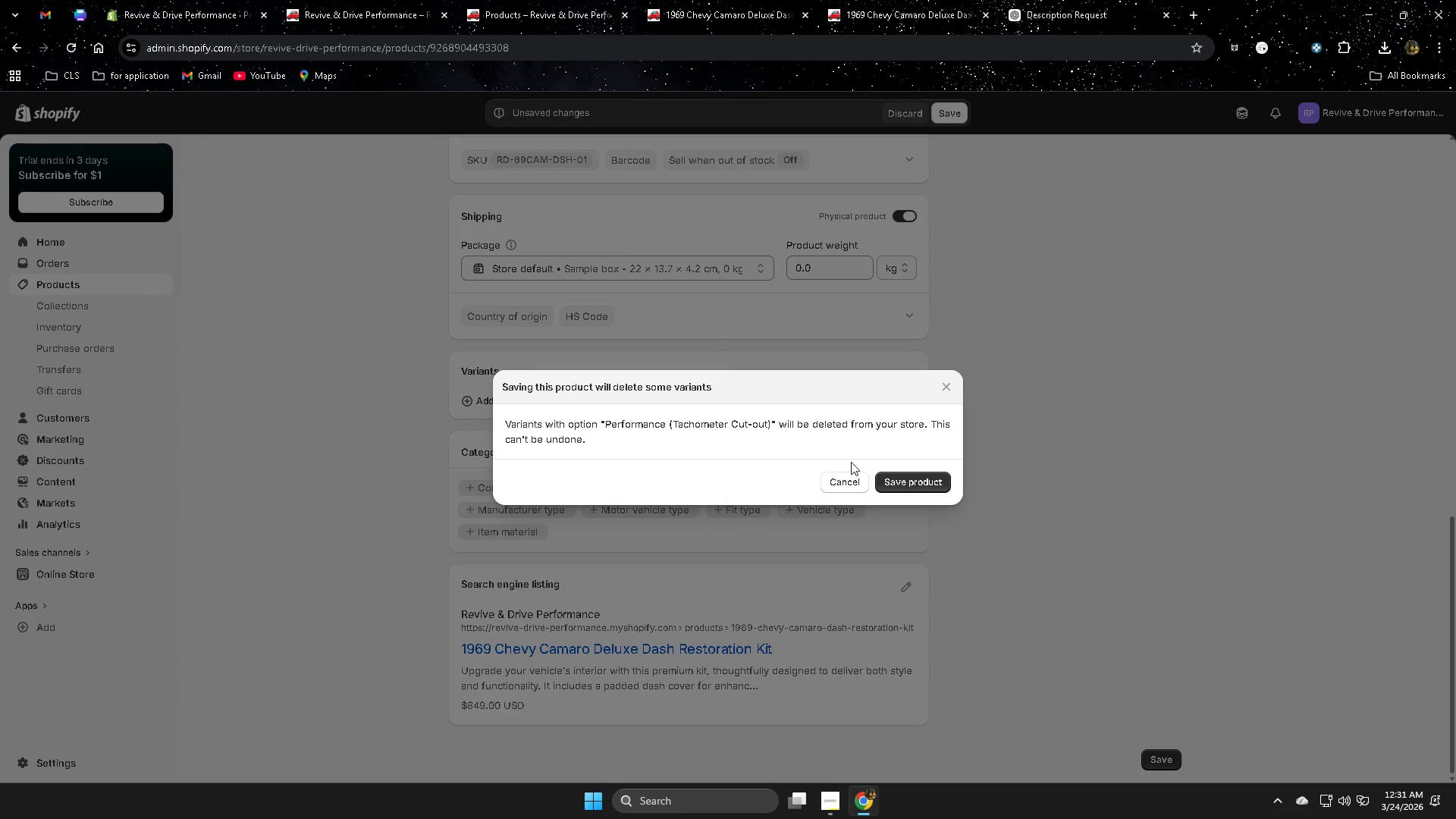 
left_click([912, 488])
 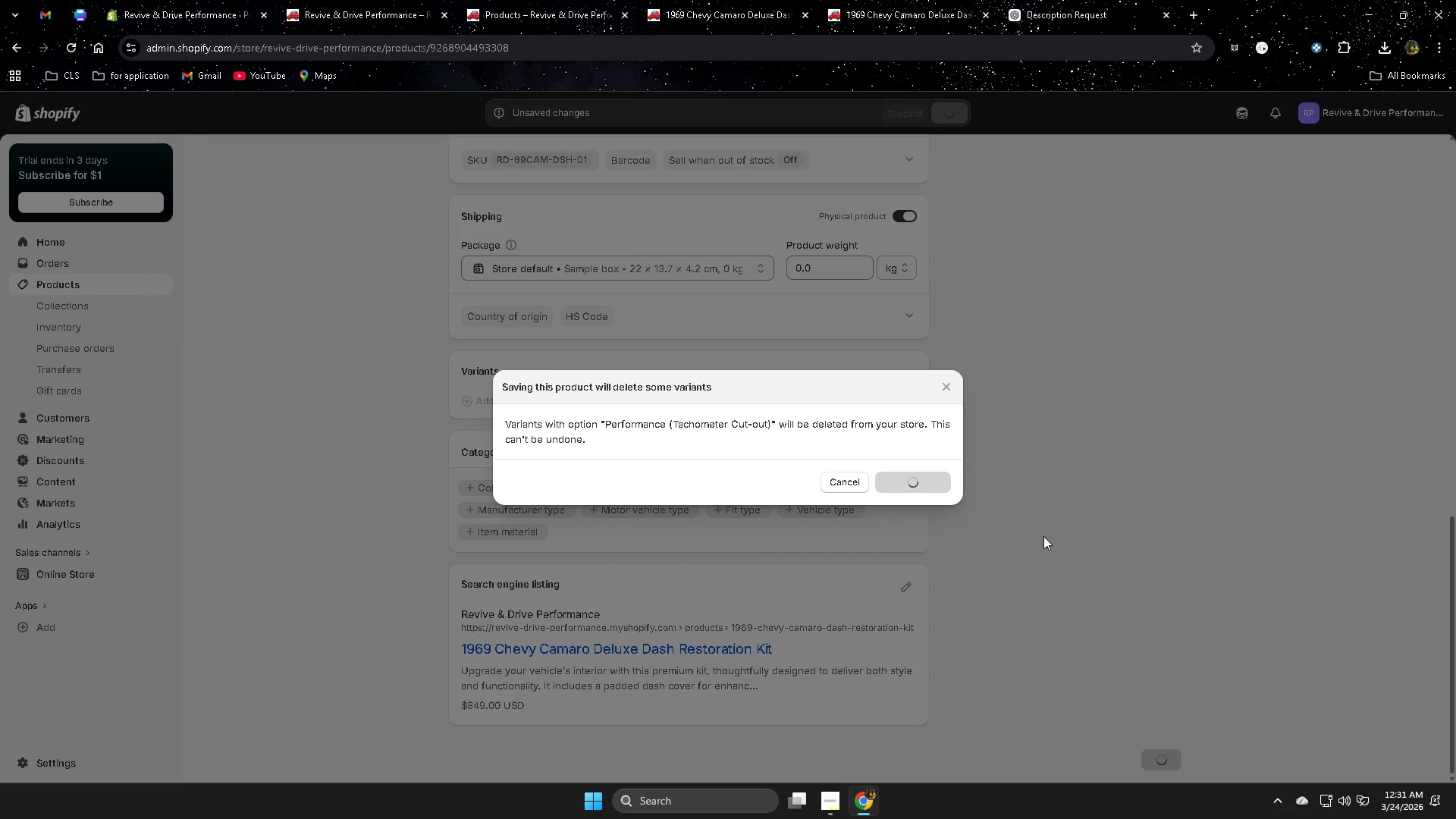 
scroll: coordinate [1043, 535], scroll_direction: up, amount: 2.0
 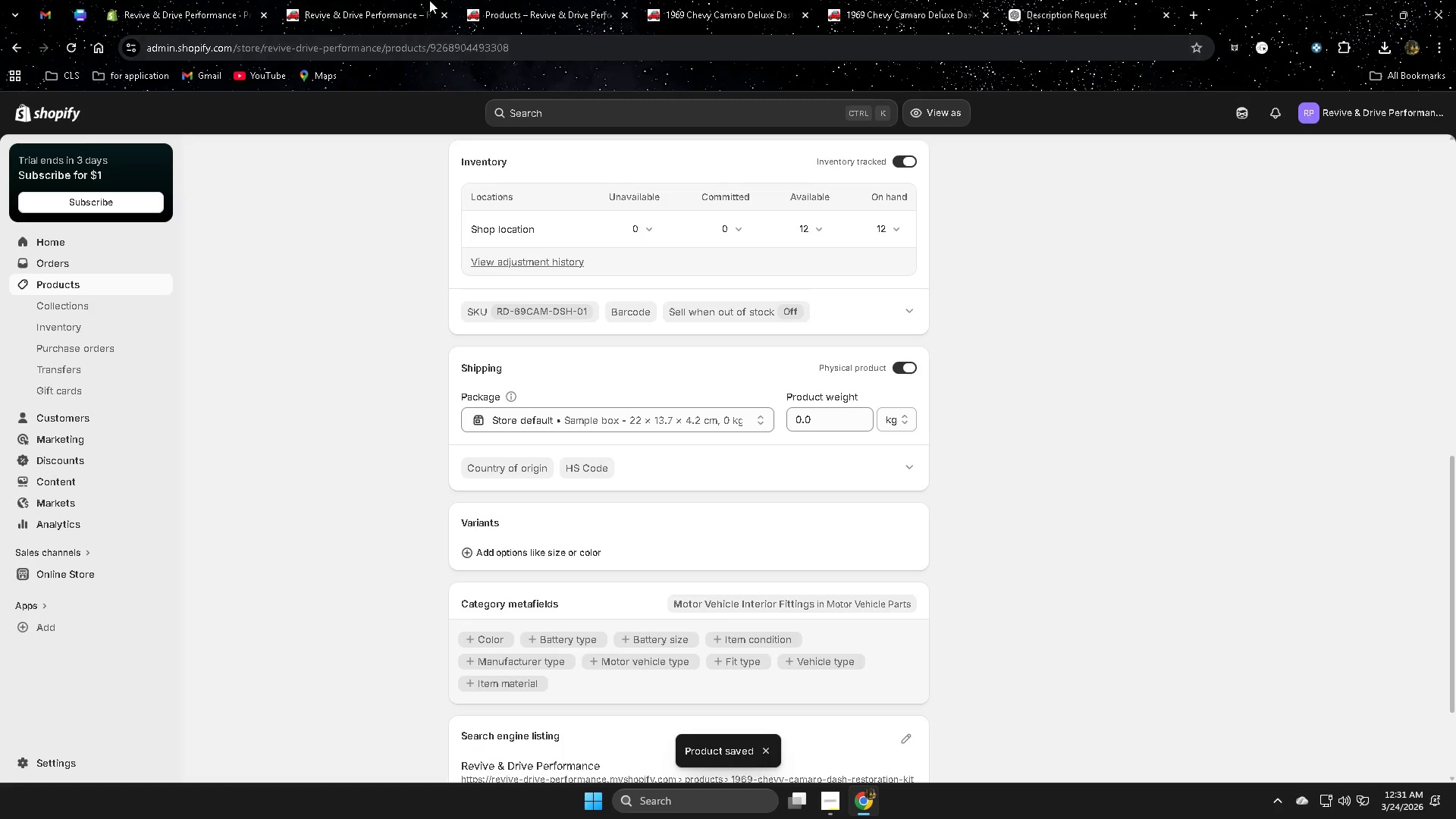 
mouse_move([421, 0])
 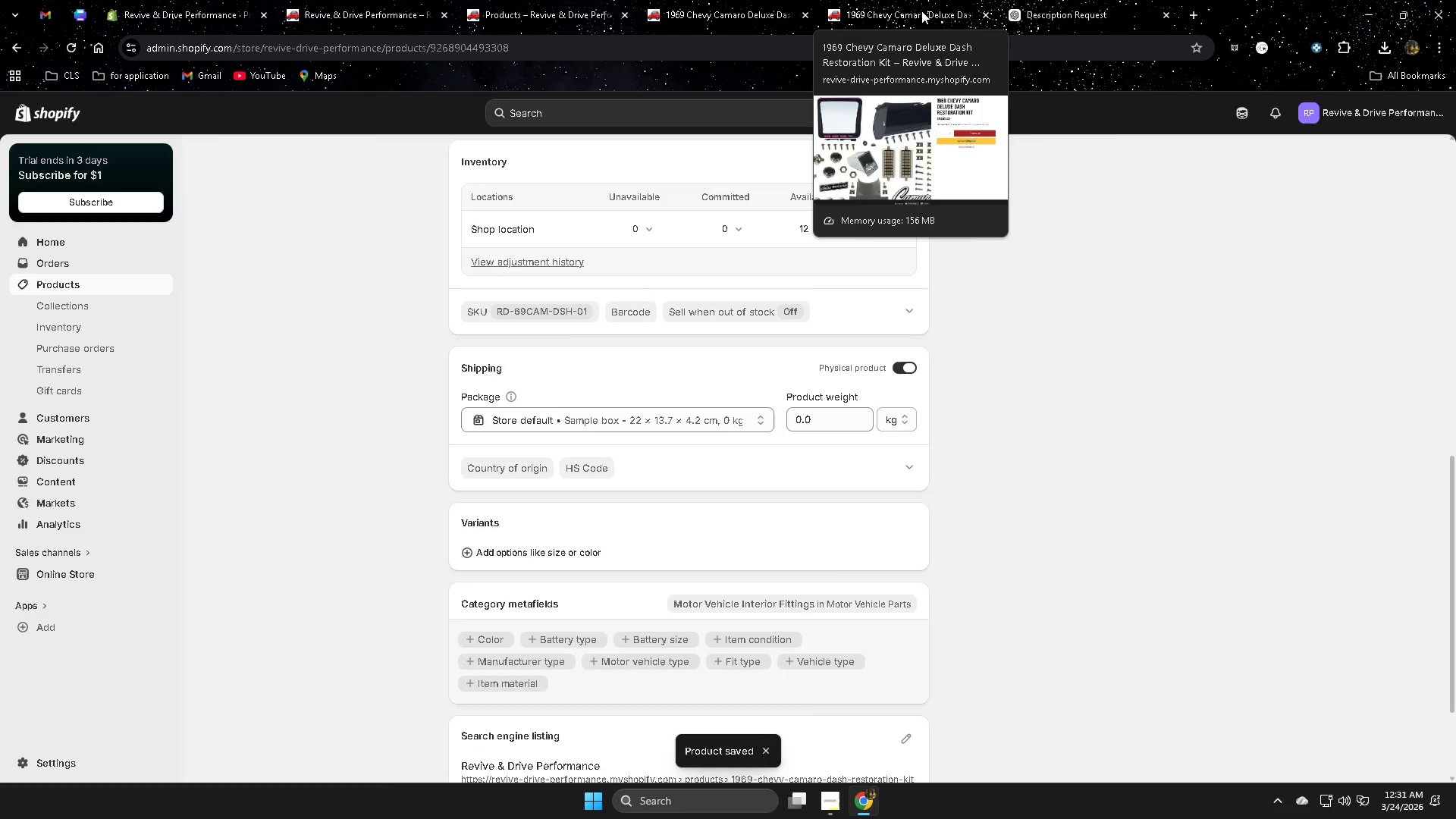 
left_click([921, 11])
 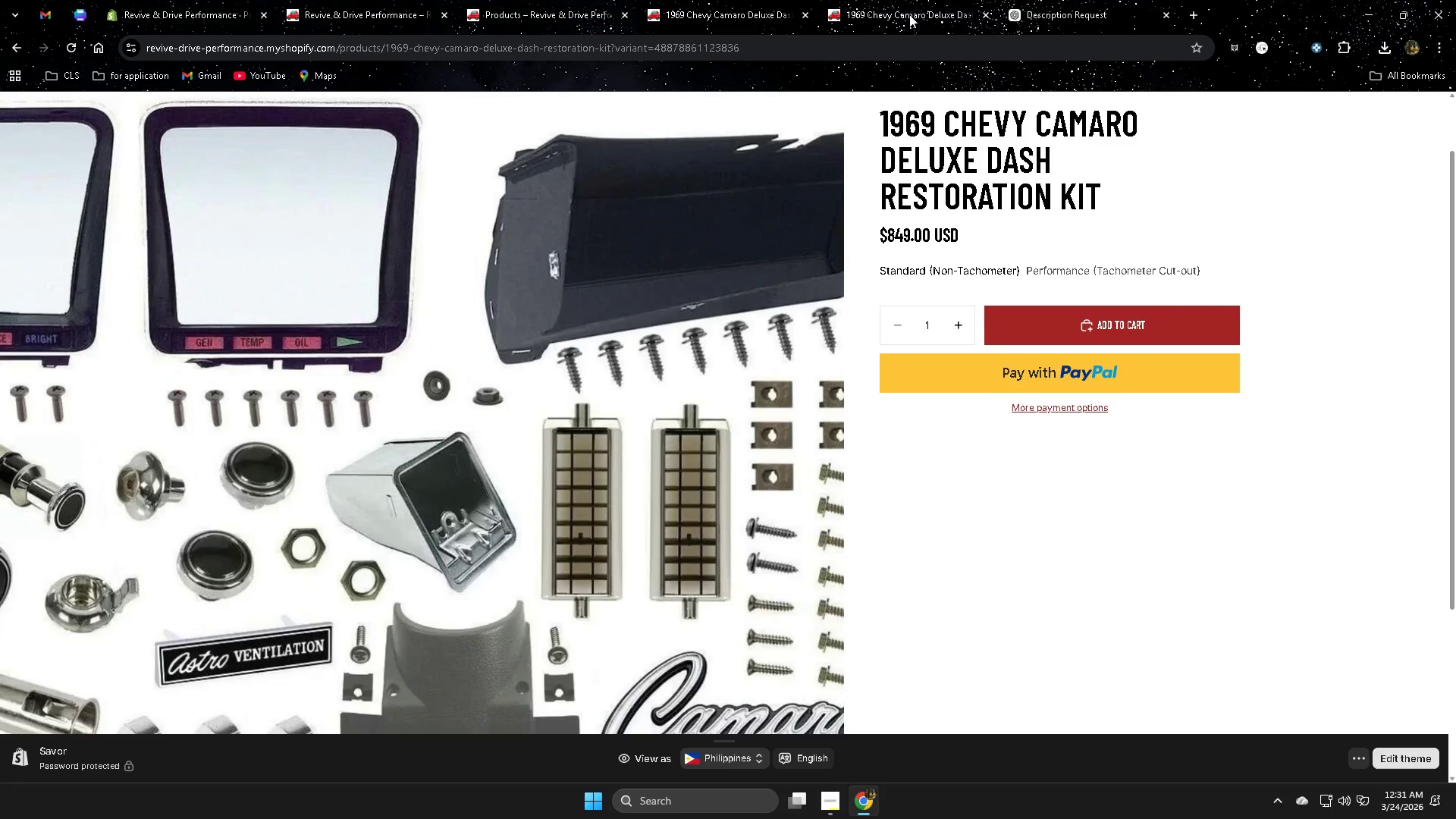 
key(Control+ControlLeft)
 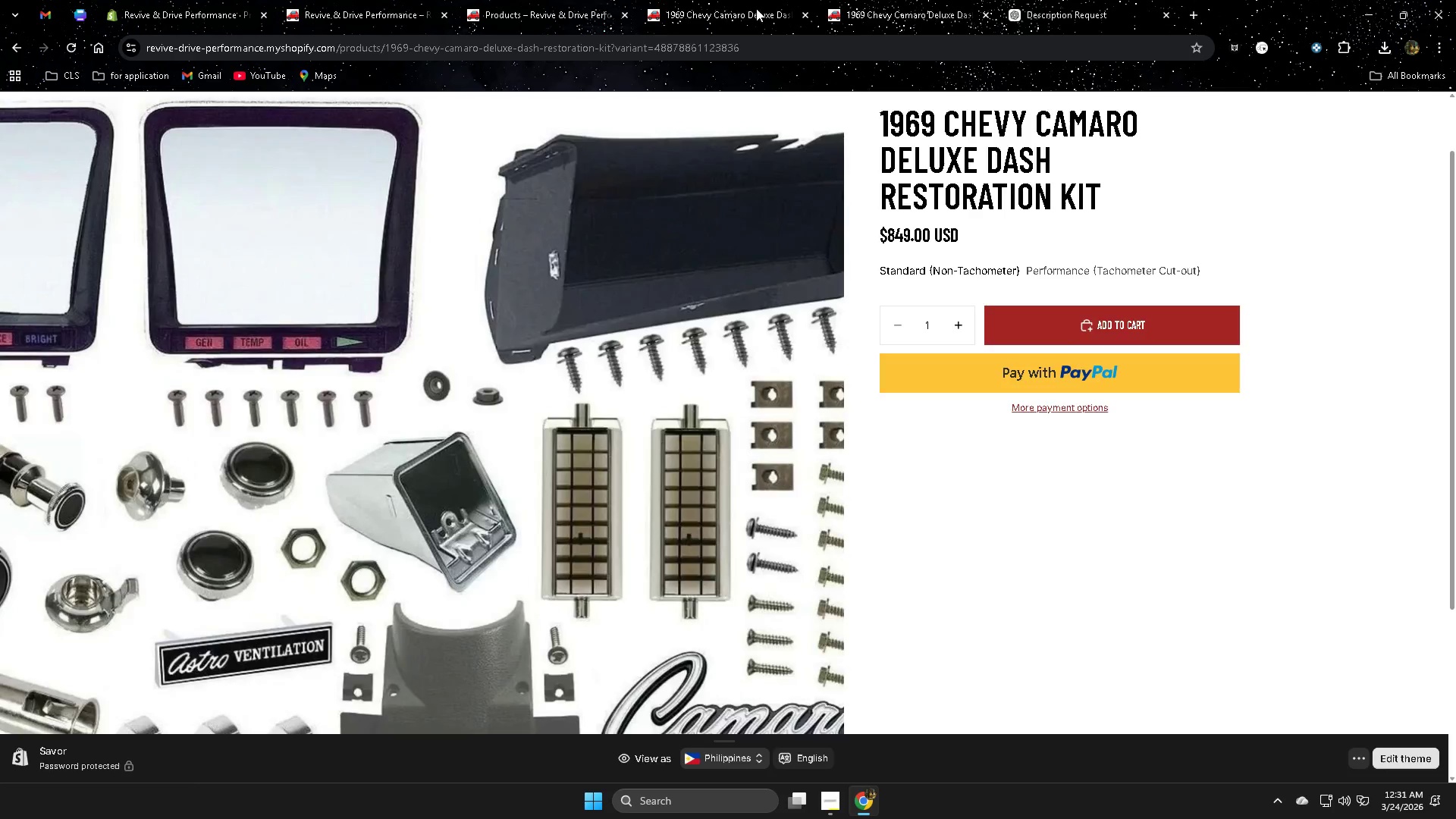 
key(Control+W)
 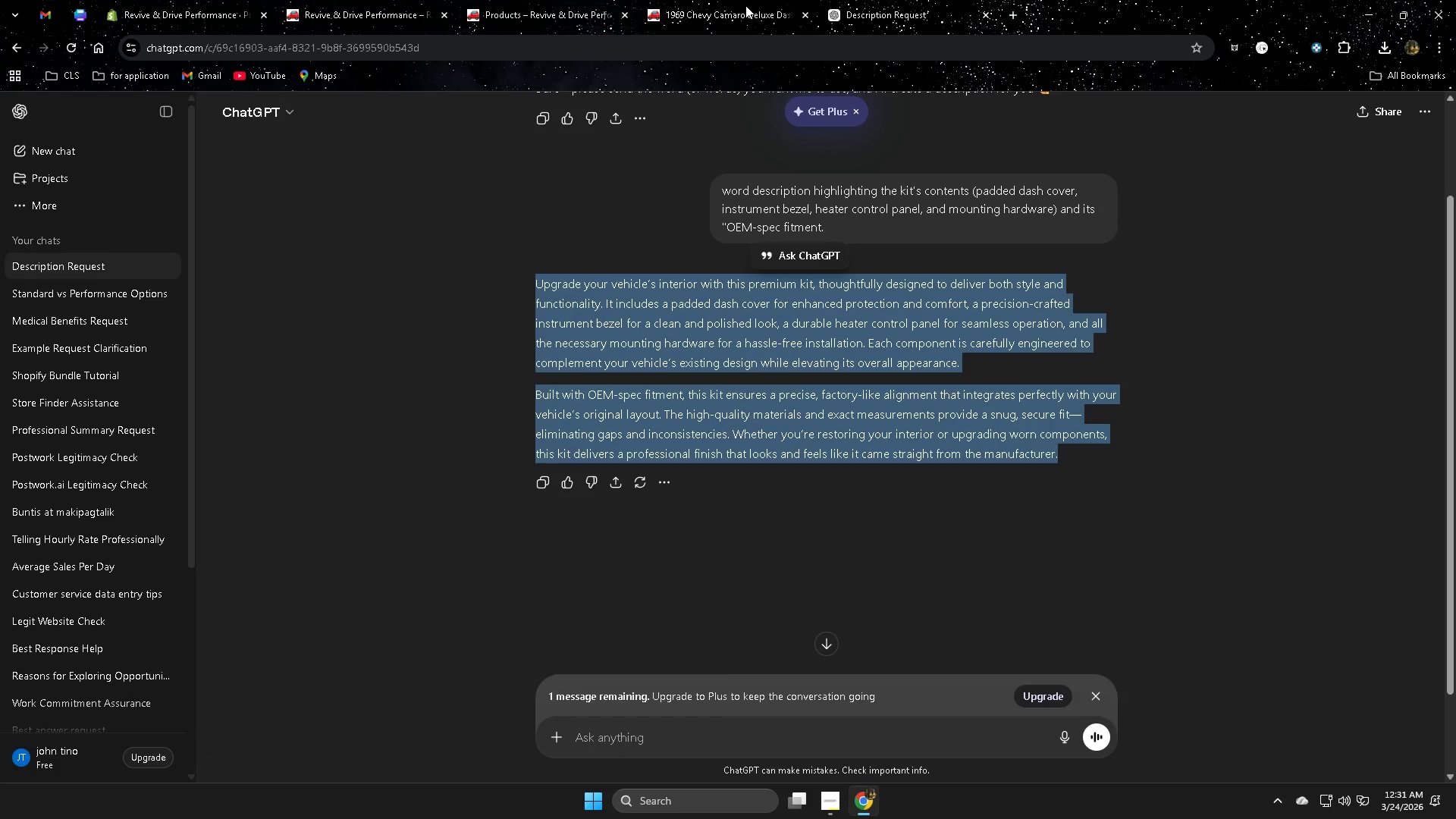 
left_click([745, 5])
 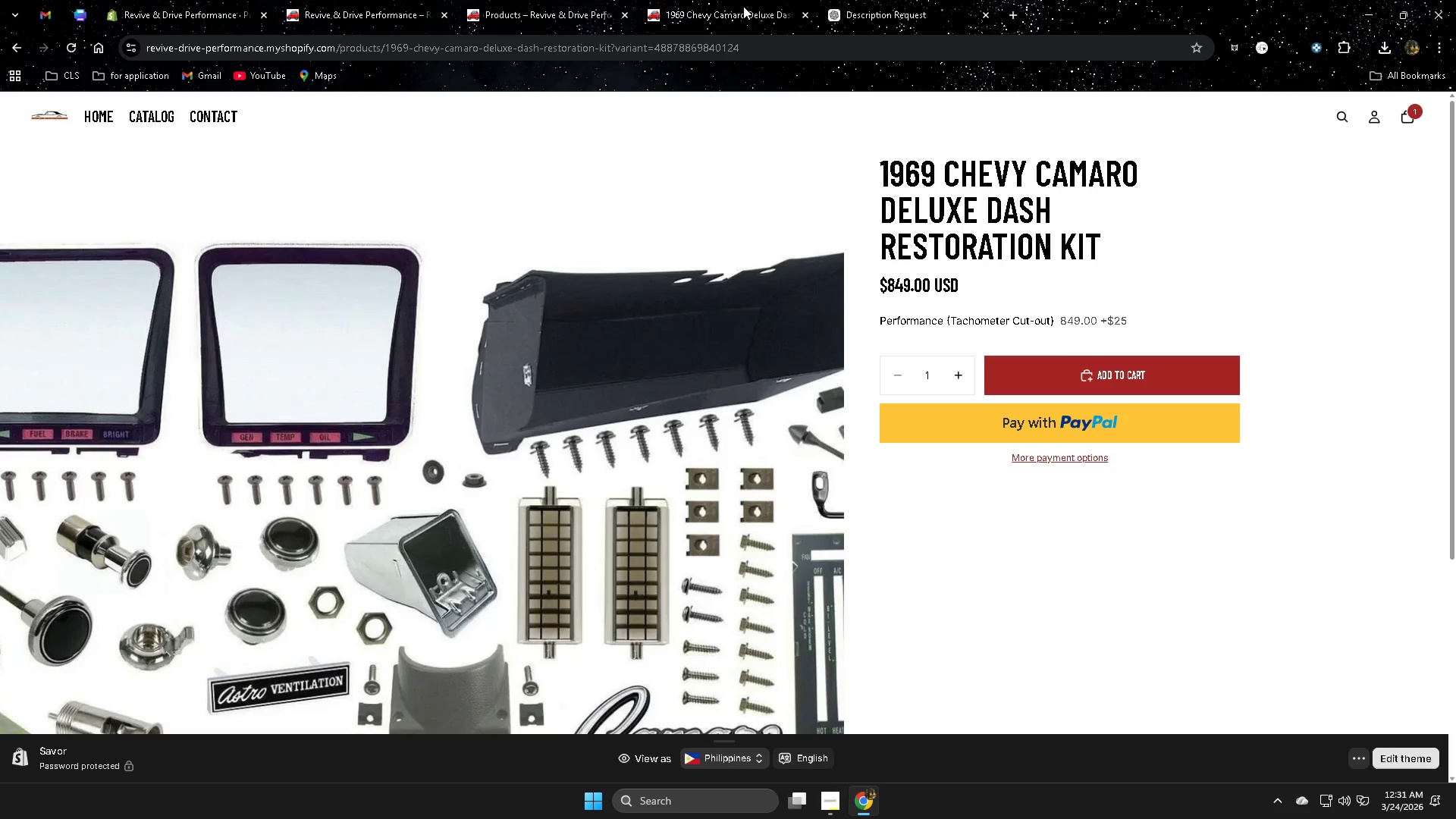 
key(Control+ControlLeft)
 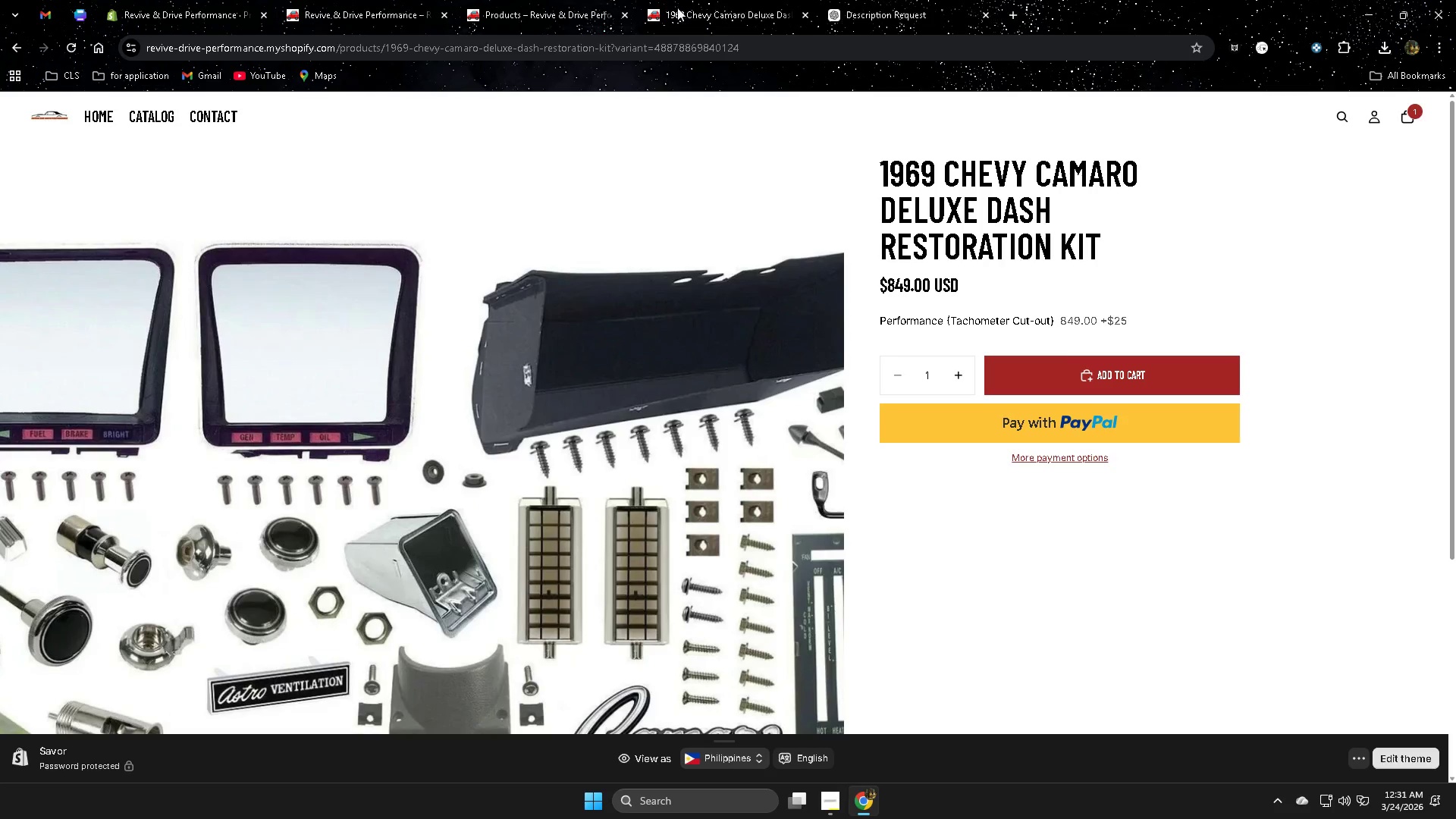 
key(Control+W)
 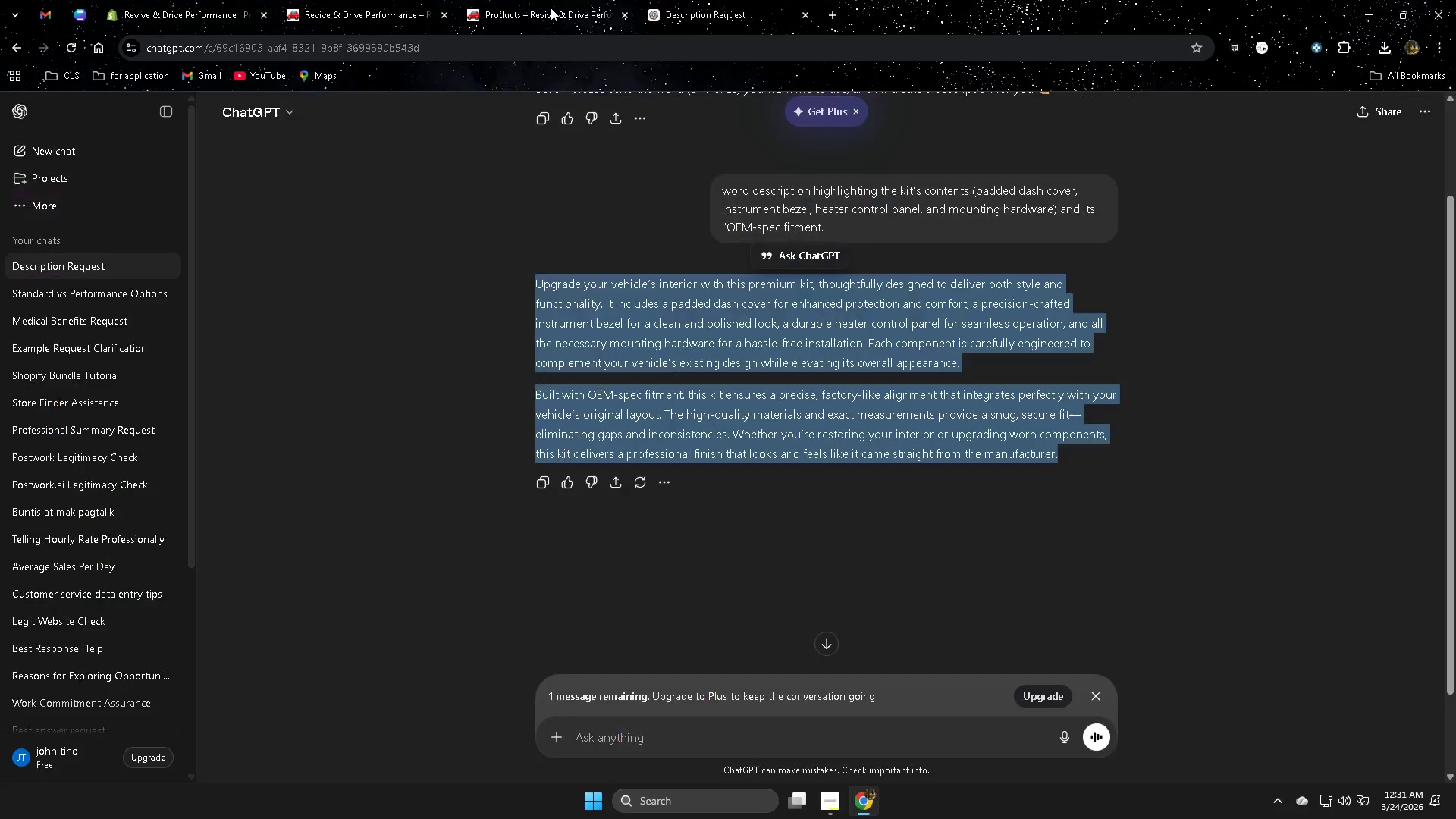 
double_click([551, 8])
 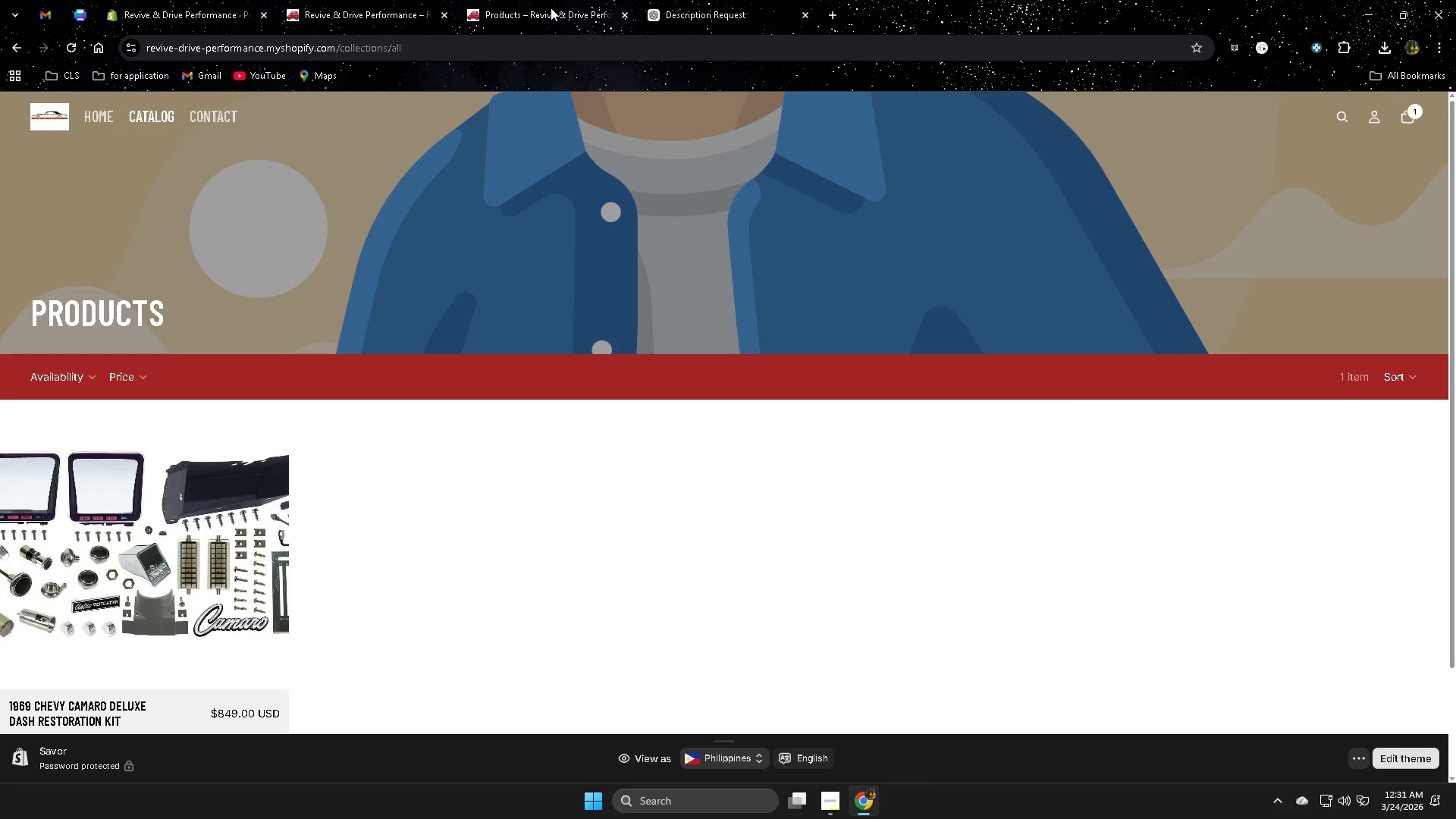 
key(Control+ControlLeft)
 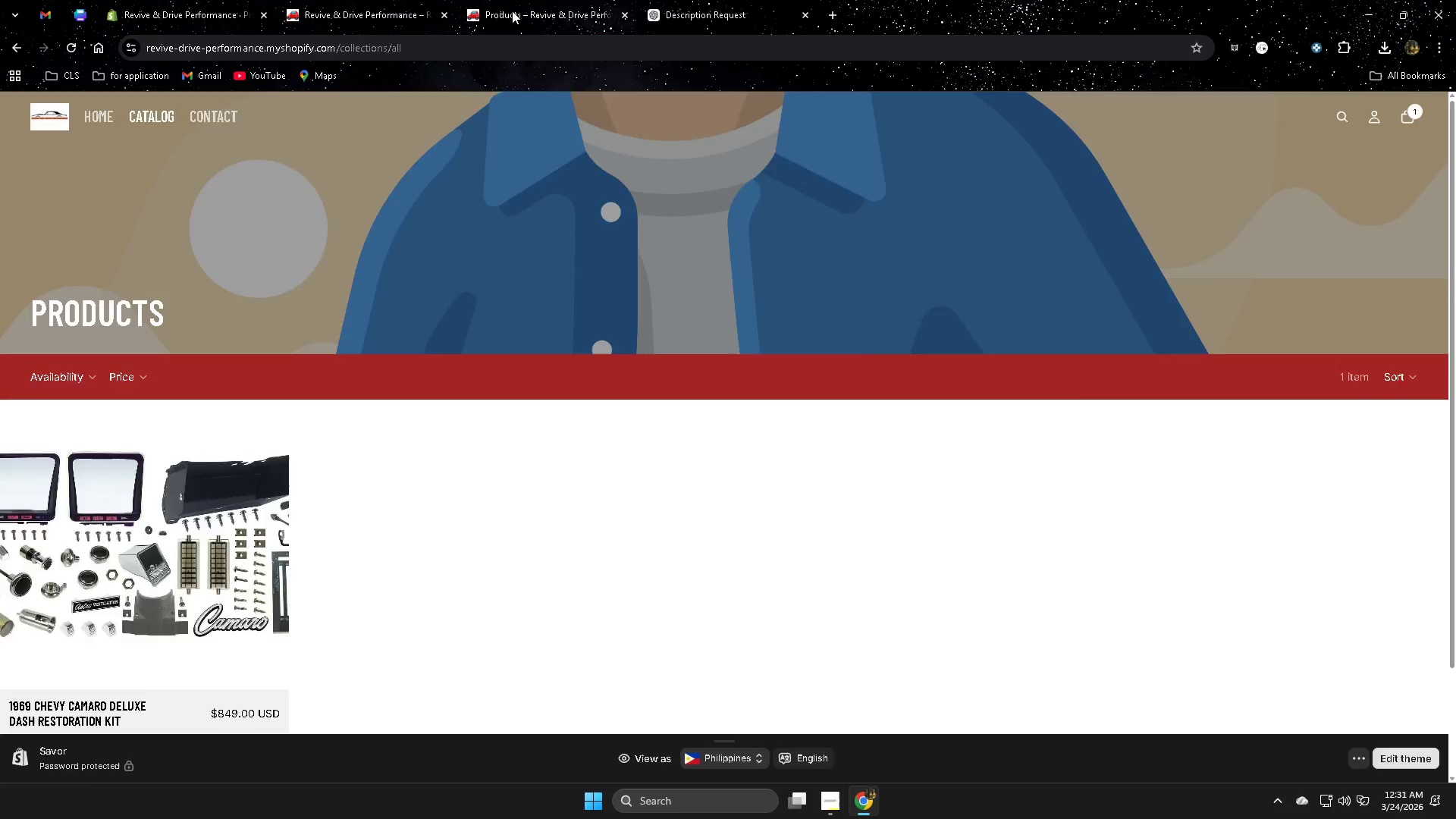 
key(Control+W)
 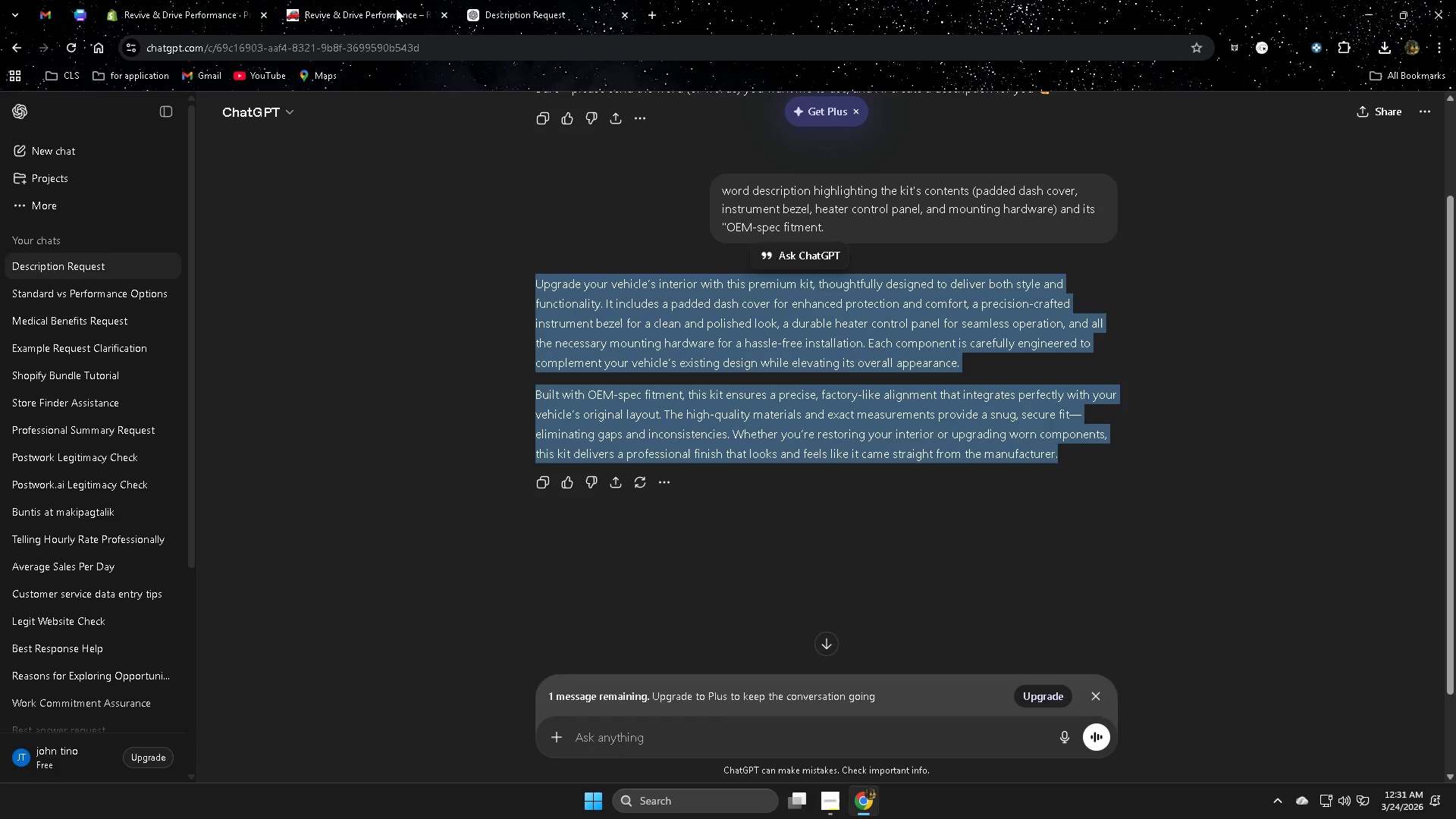 
triple_click([388, 8])
 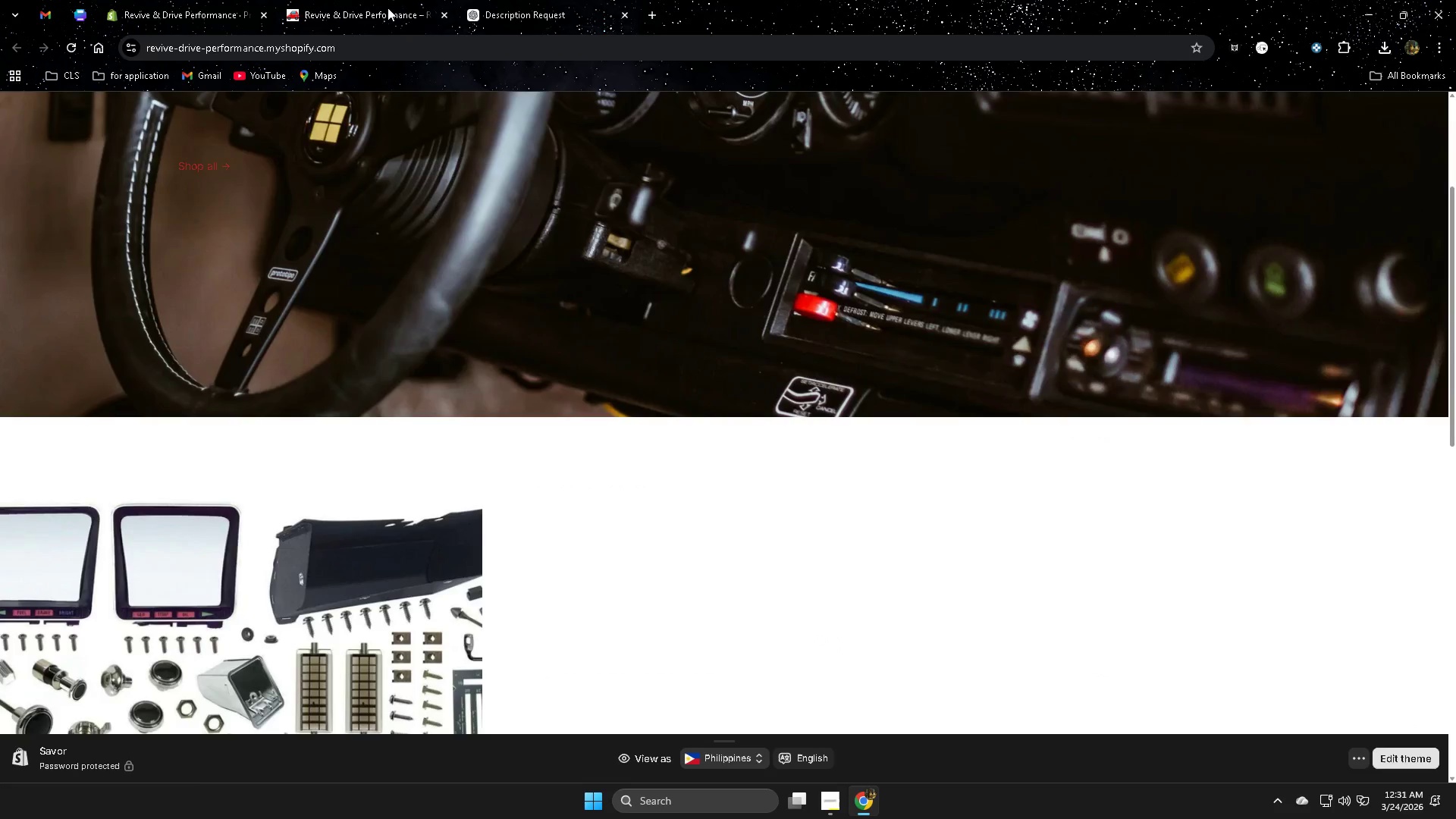 
key(Control+ControlLeft)
 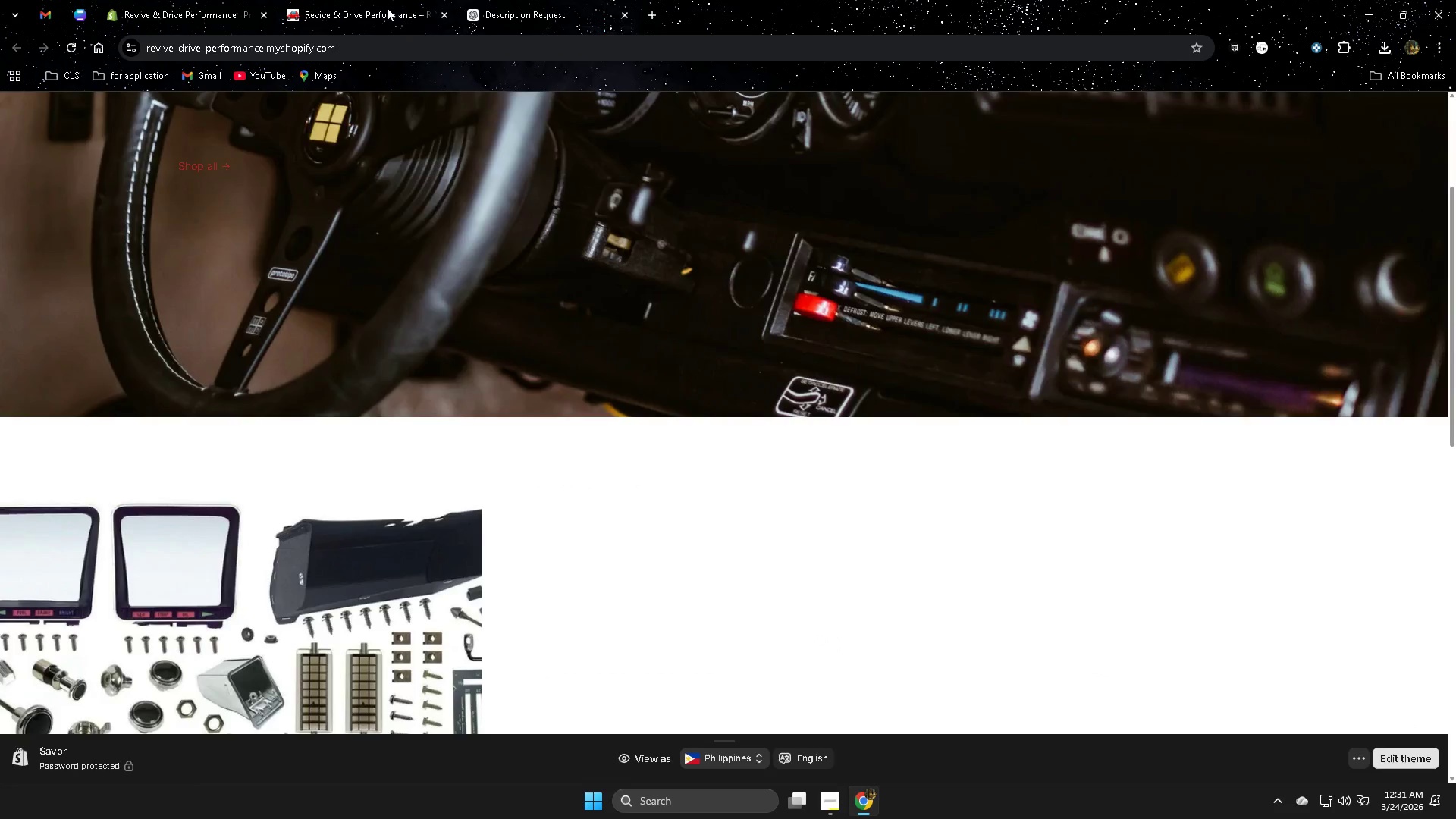 
key(Control+W)
 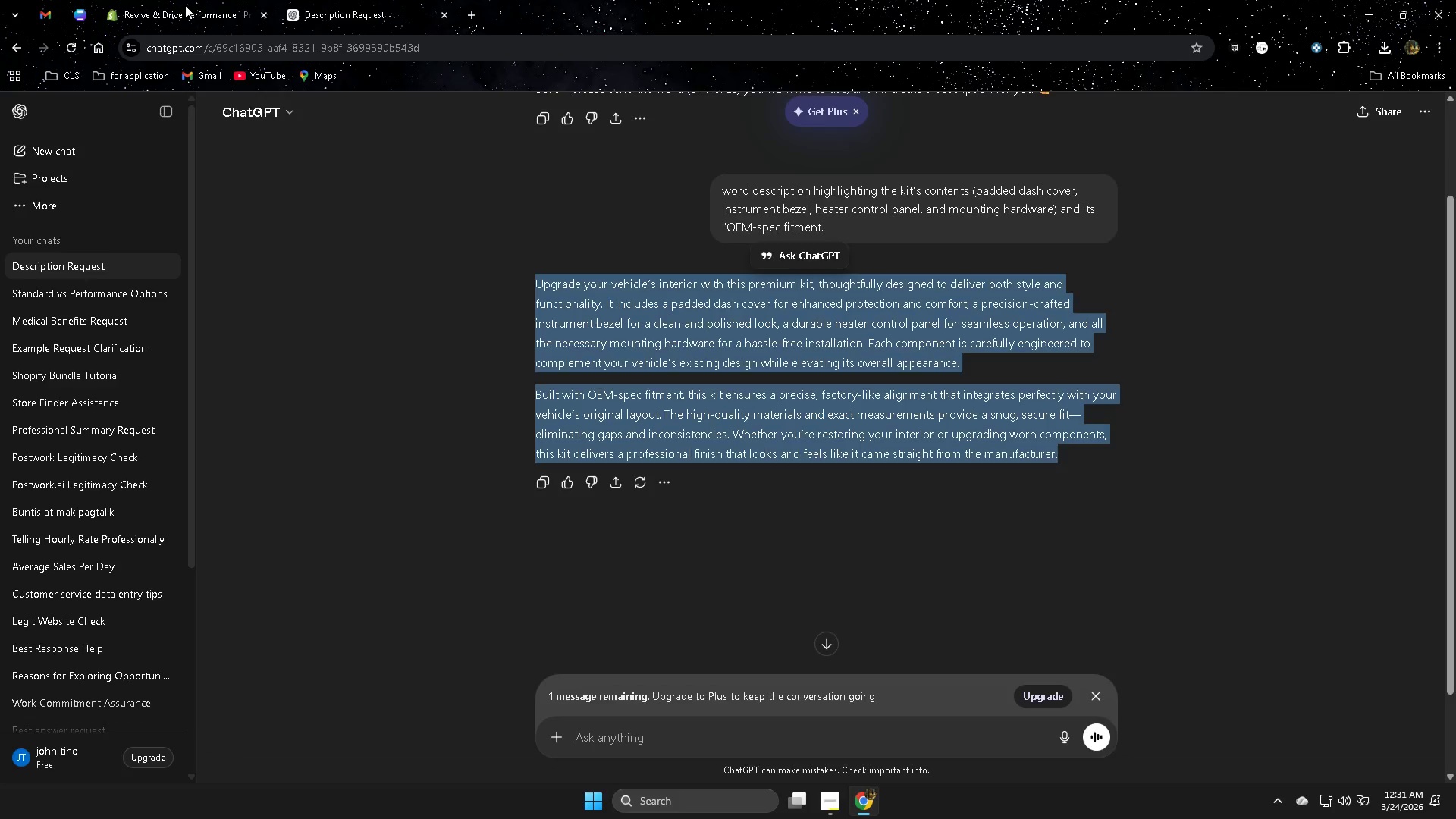 
left_click([185, 5])
 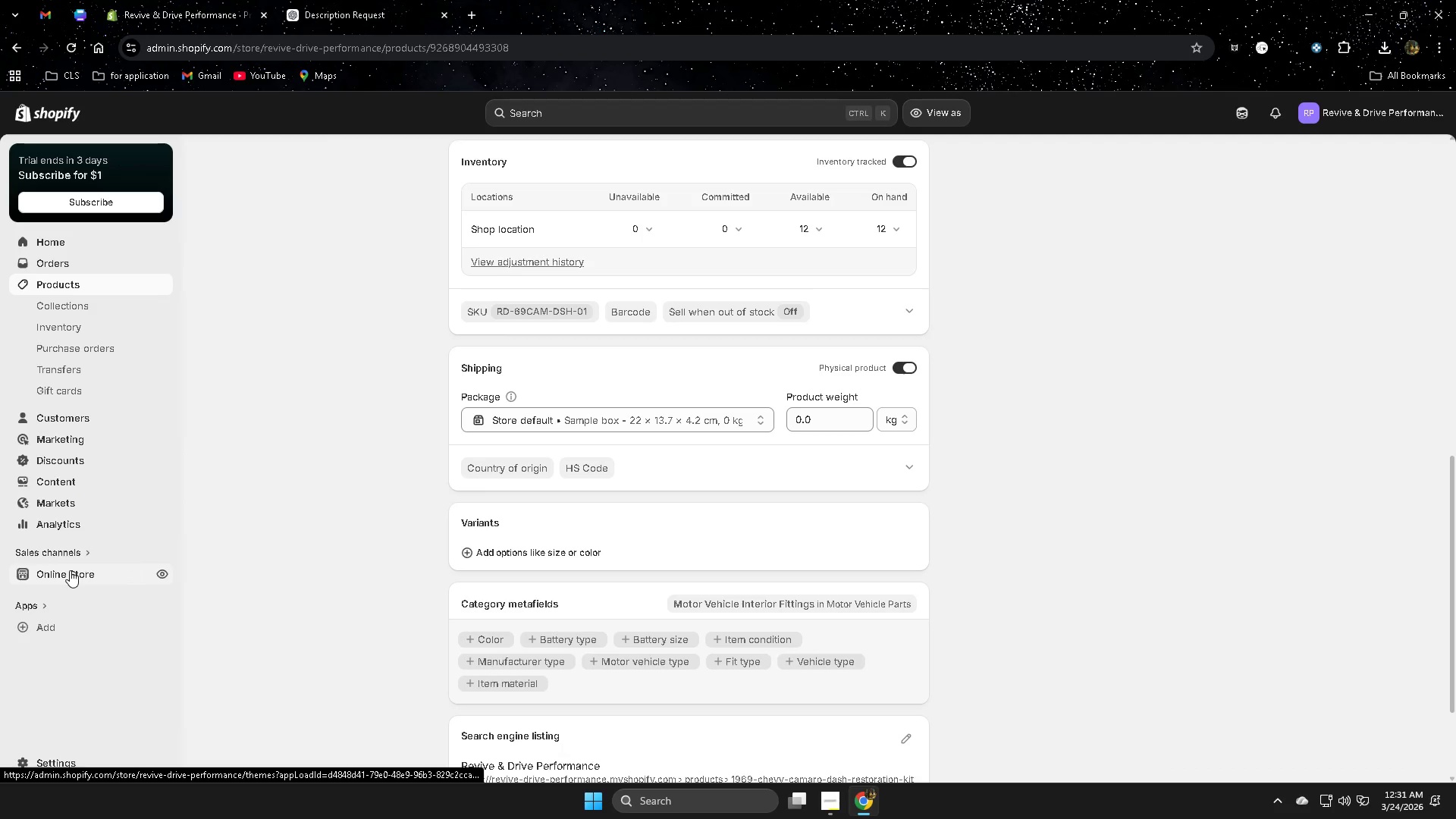 
left_click([70, 570])
 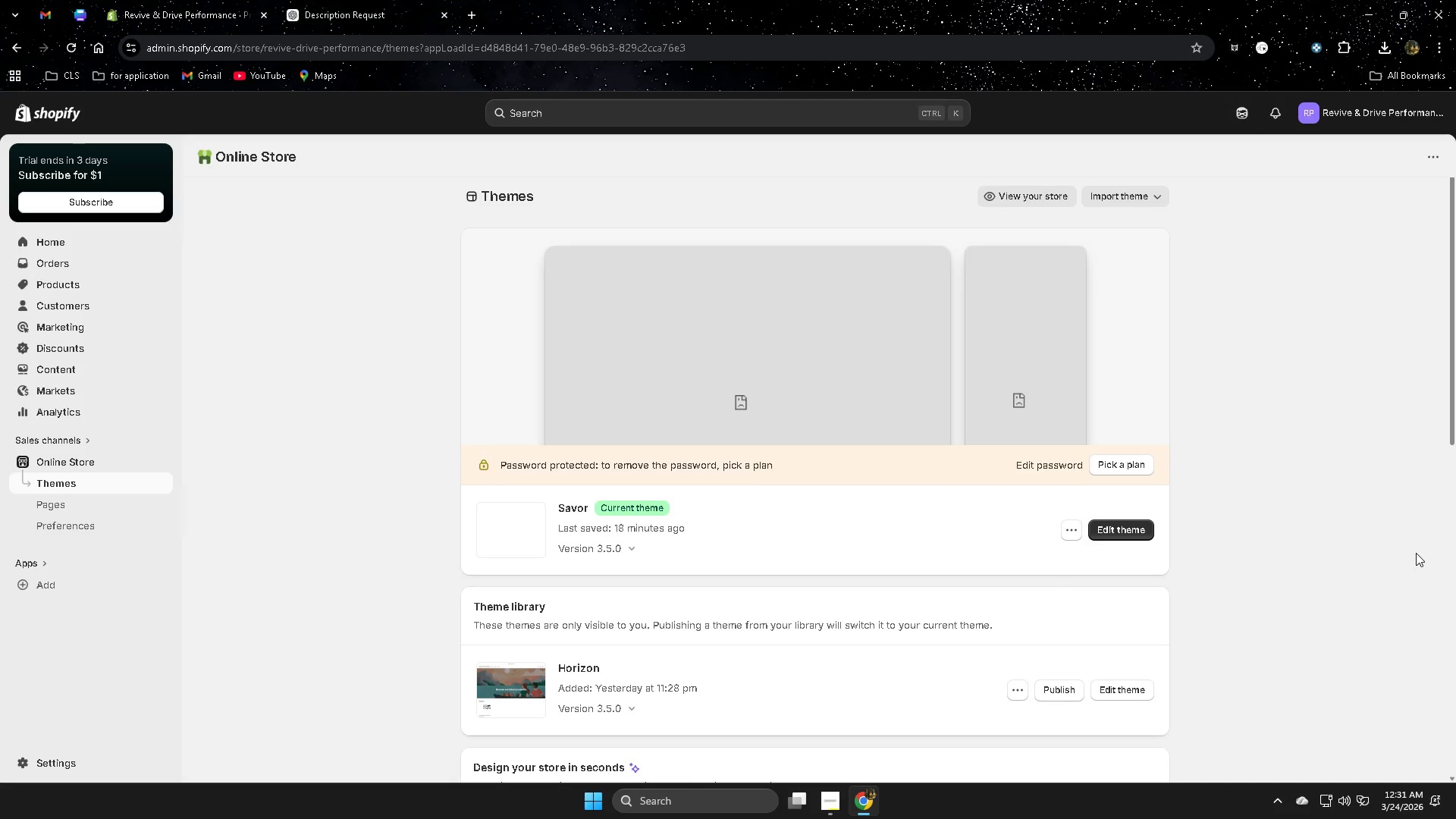 
wait(9.92)
 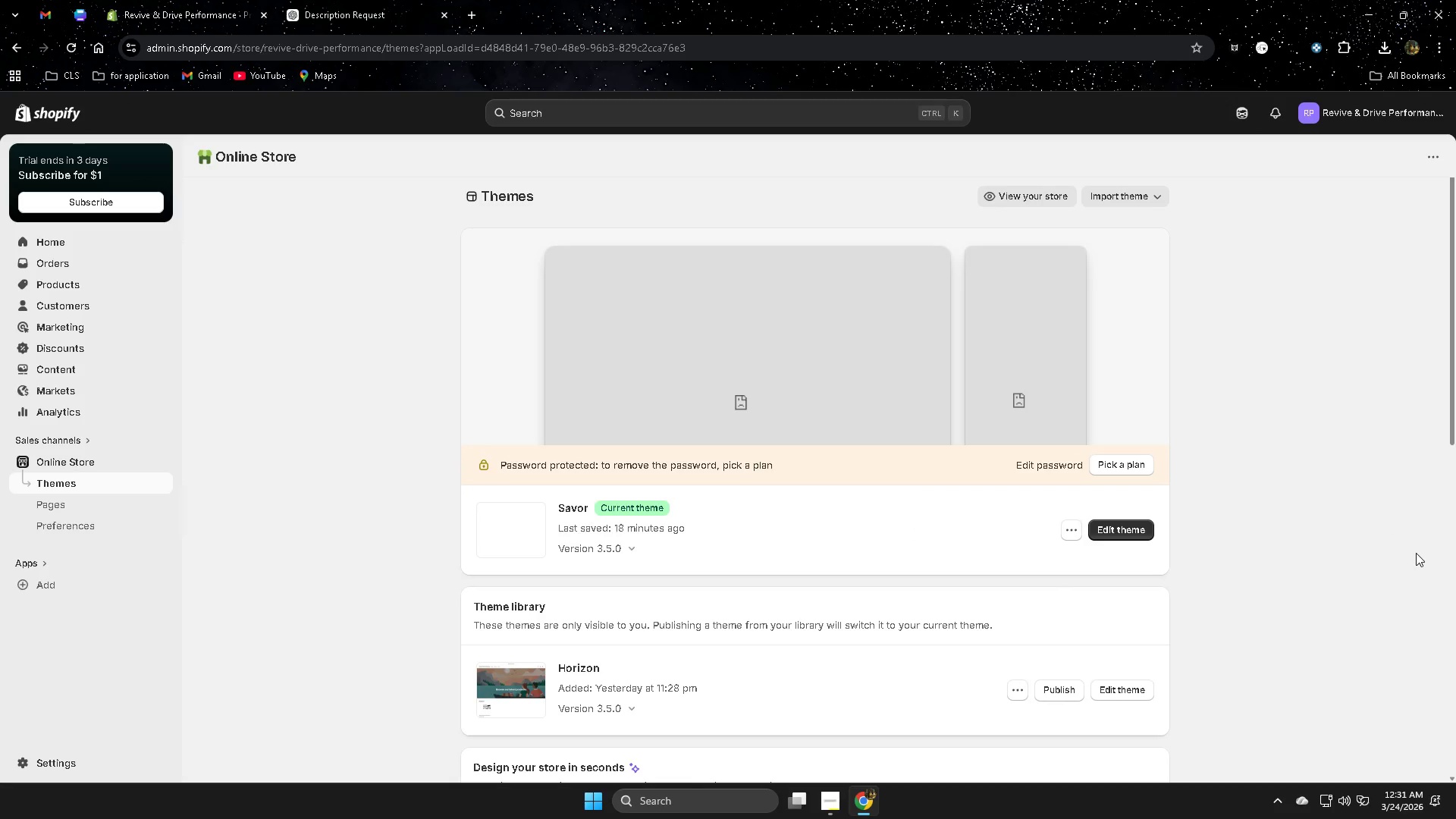 
left_click([1026, 193])
 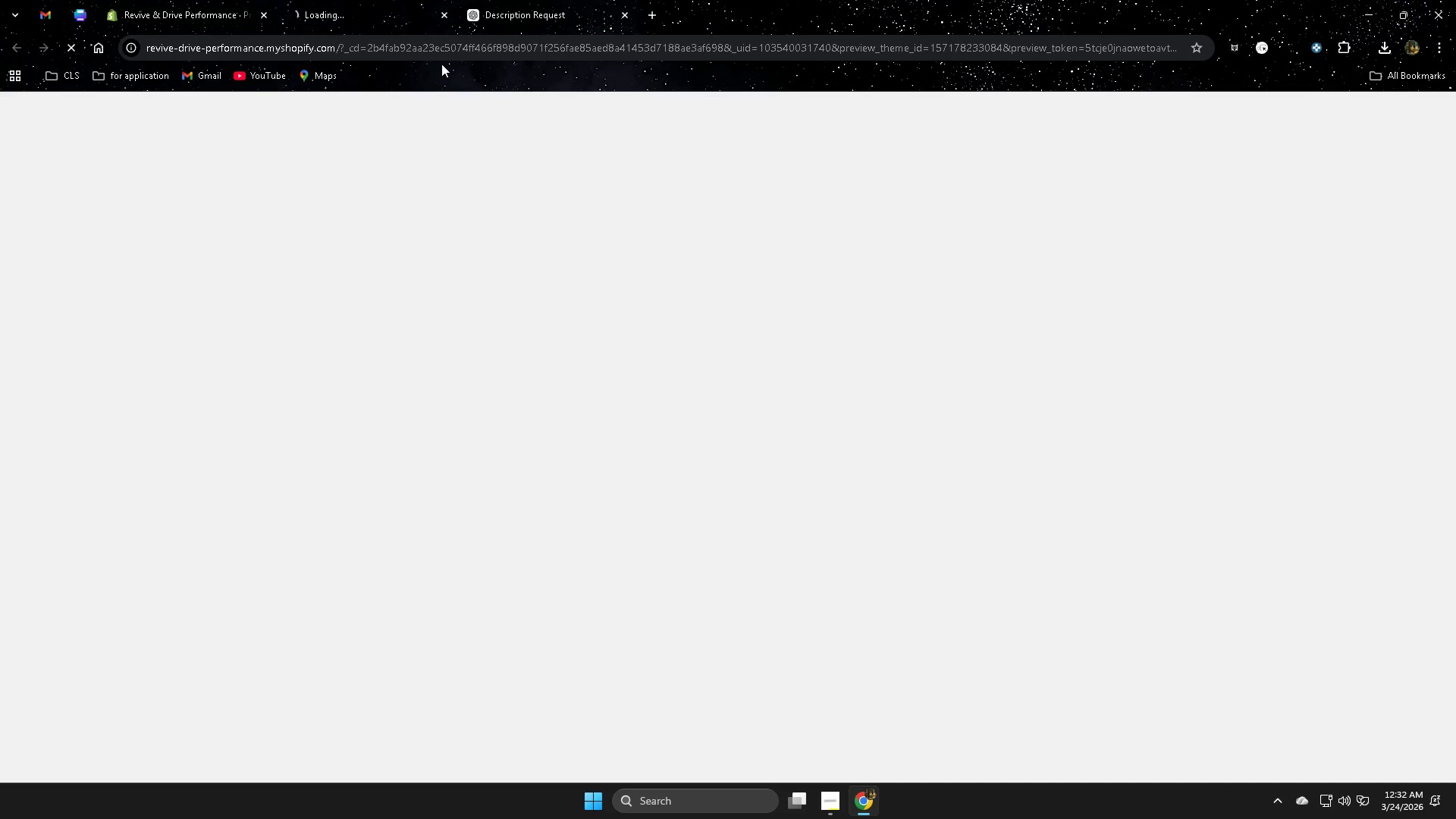 
mouse_move([347, 15])
 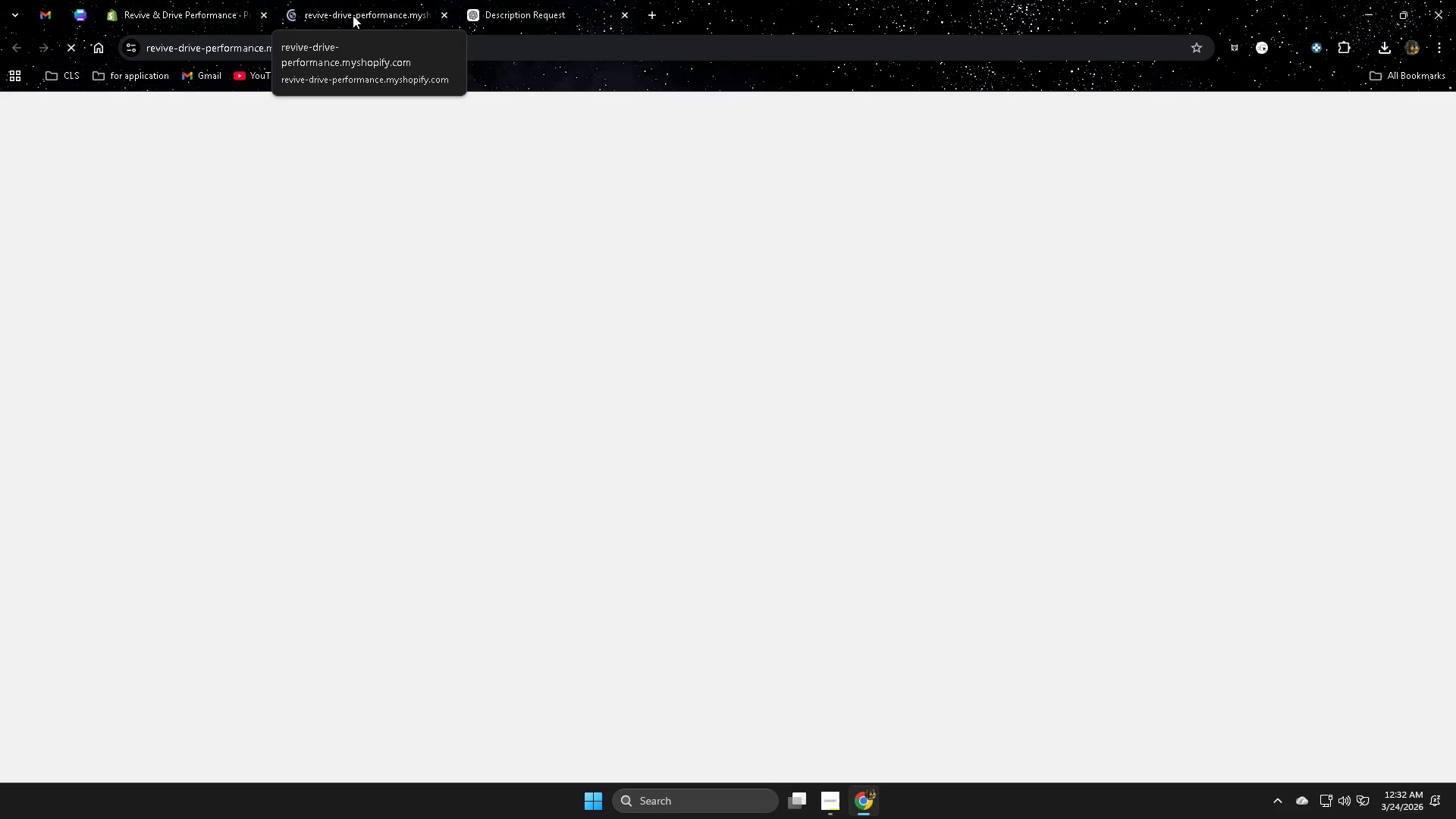 
left_click([353, 15])
 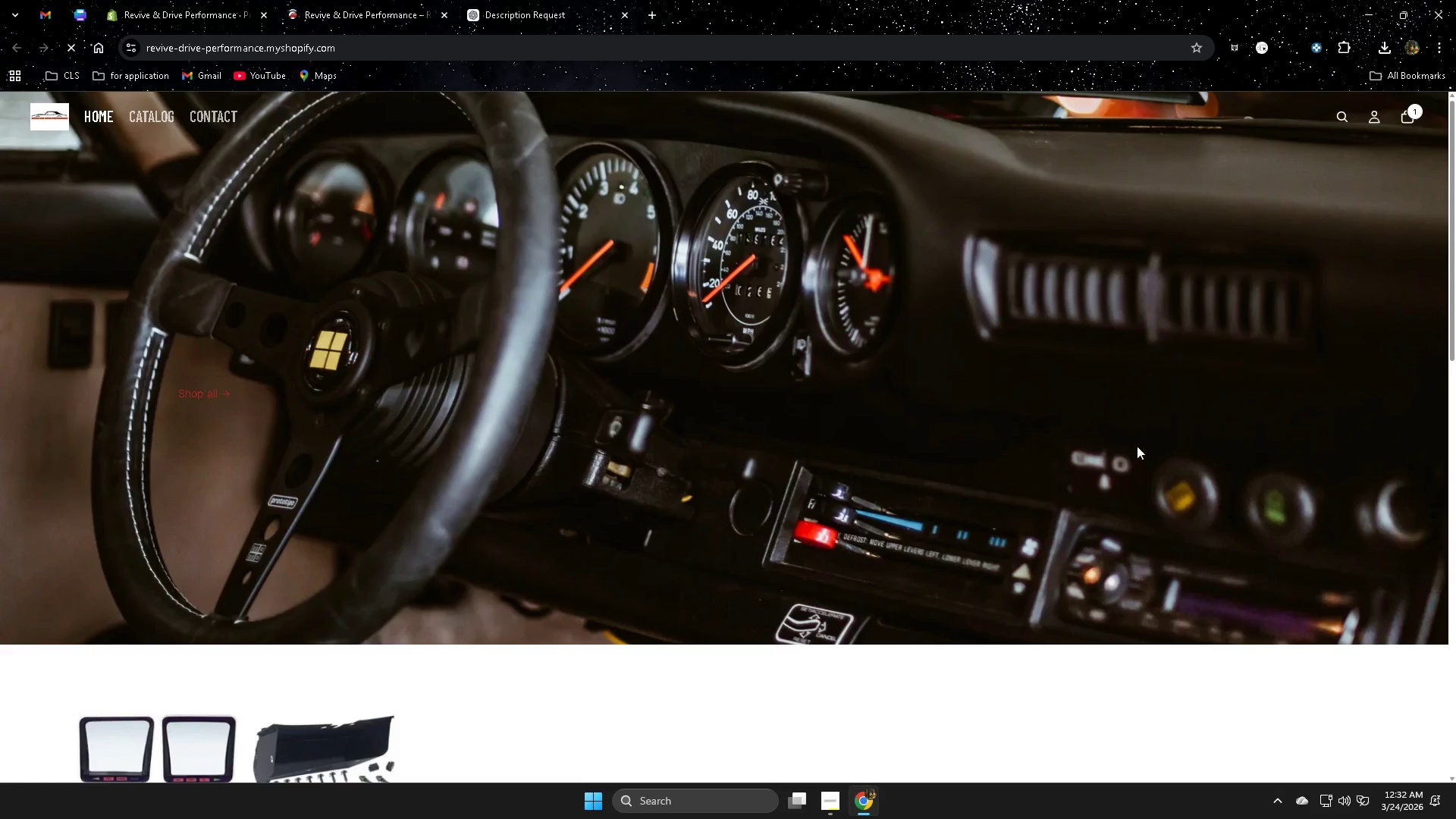 
scroll: coordinate [1049, 499], scroll_direction: down, amount: 3.0
 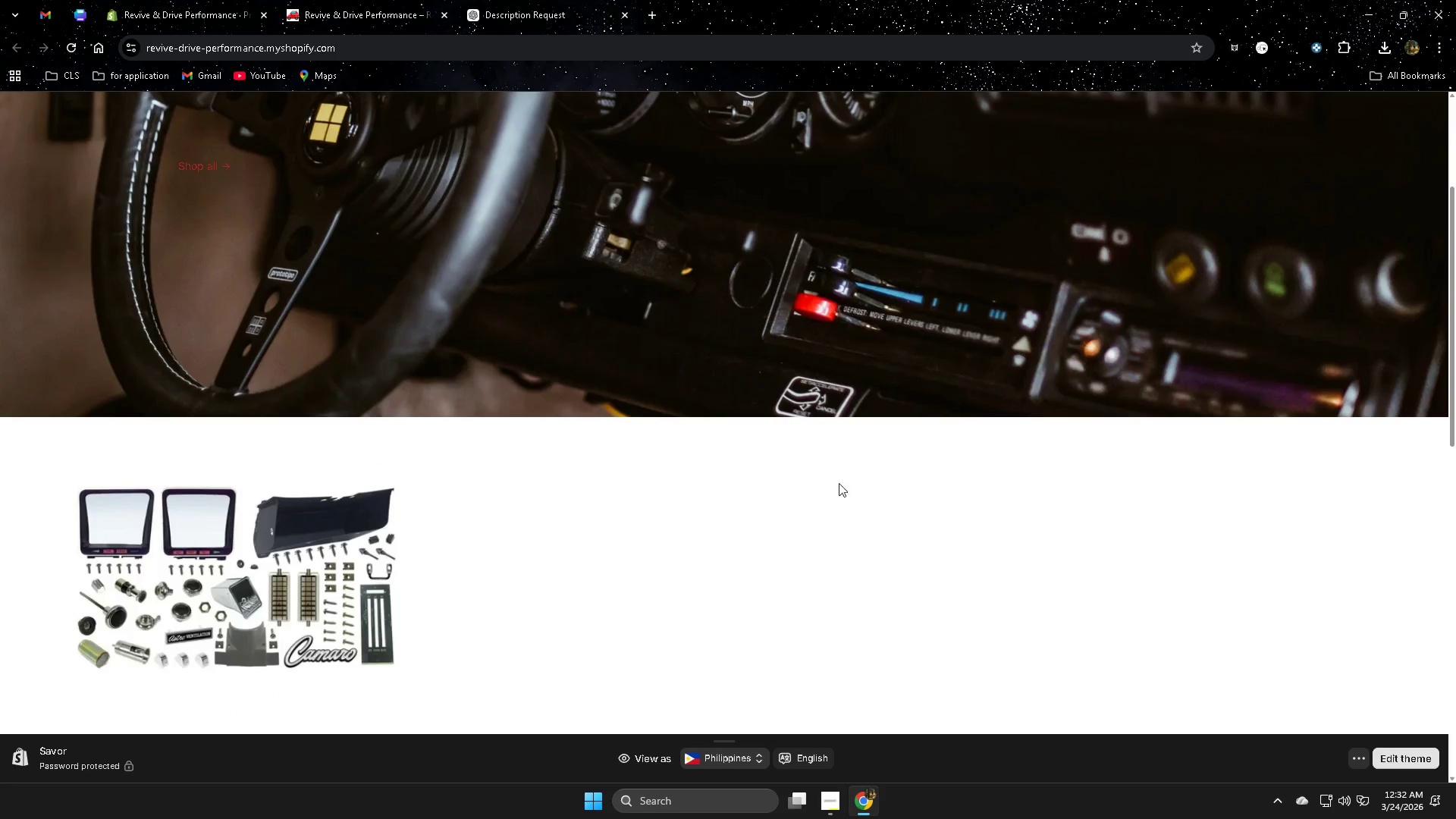 
scroll: coordinate [1232, 316], scroll_direction: up, amount: 5.0
 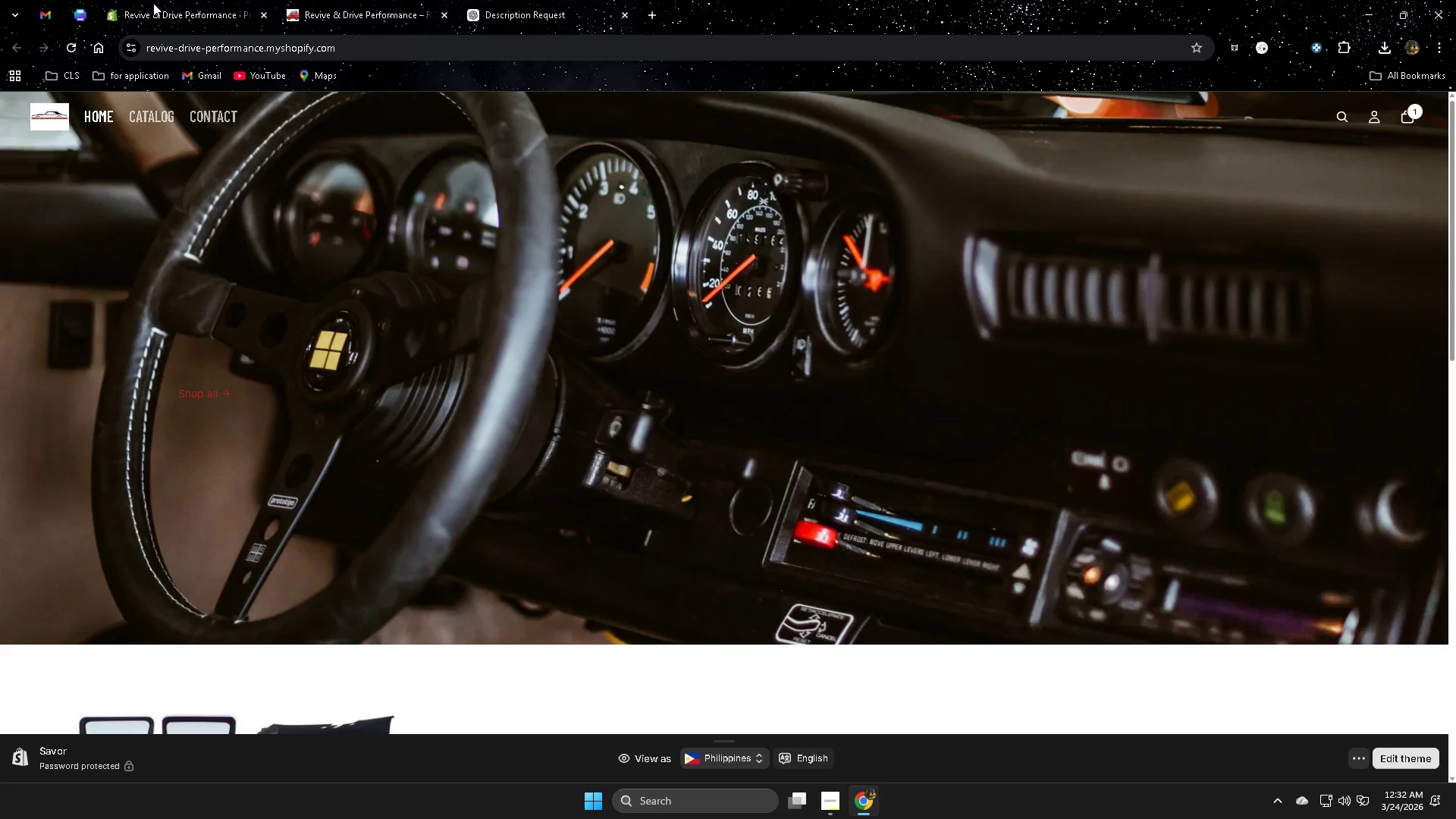 
left_click([142, 8])
 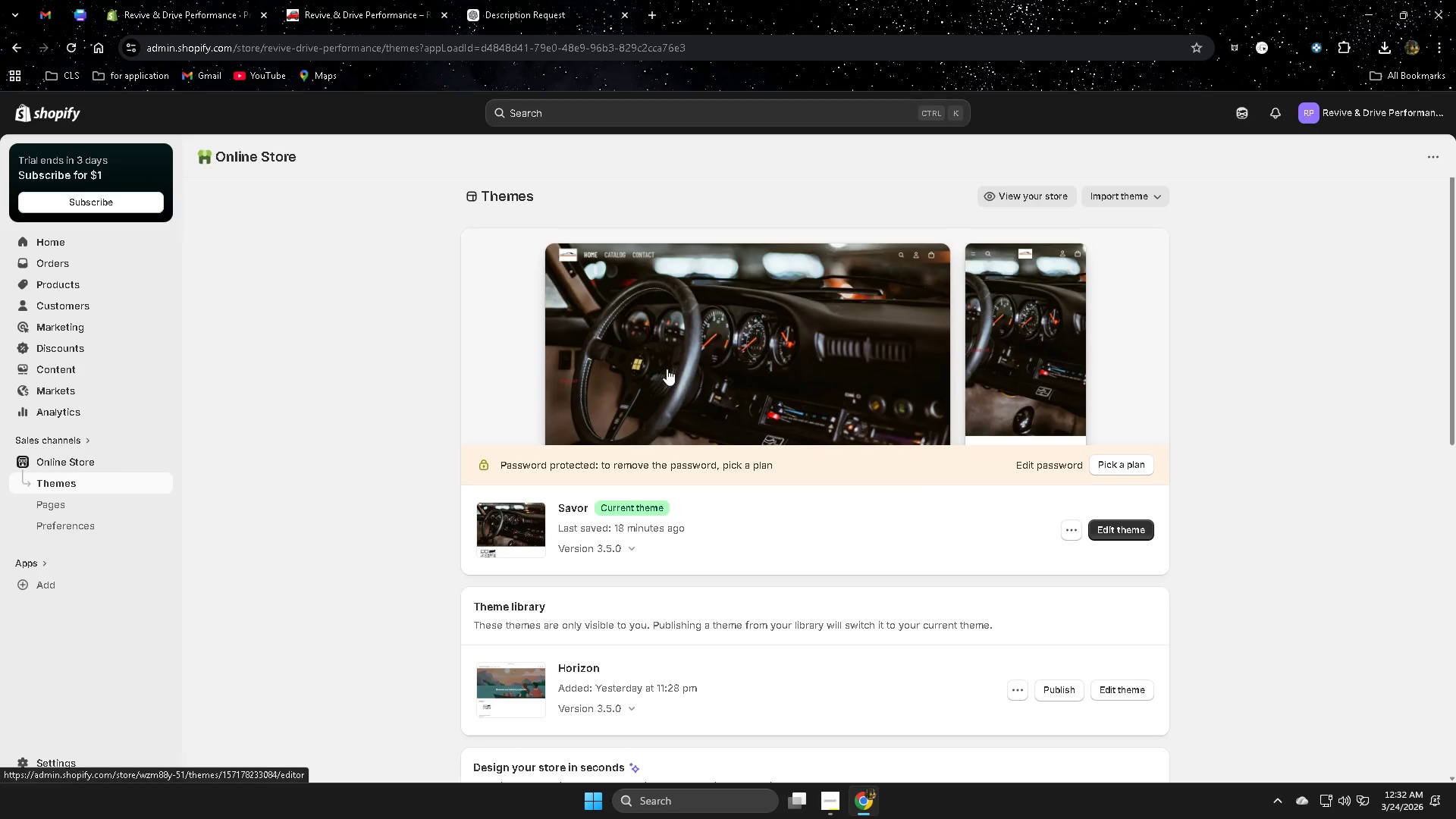 
scroll: coordinate [794, 359], scroll_direction: up, amount: 2.0
 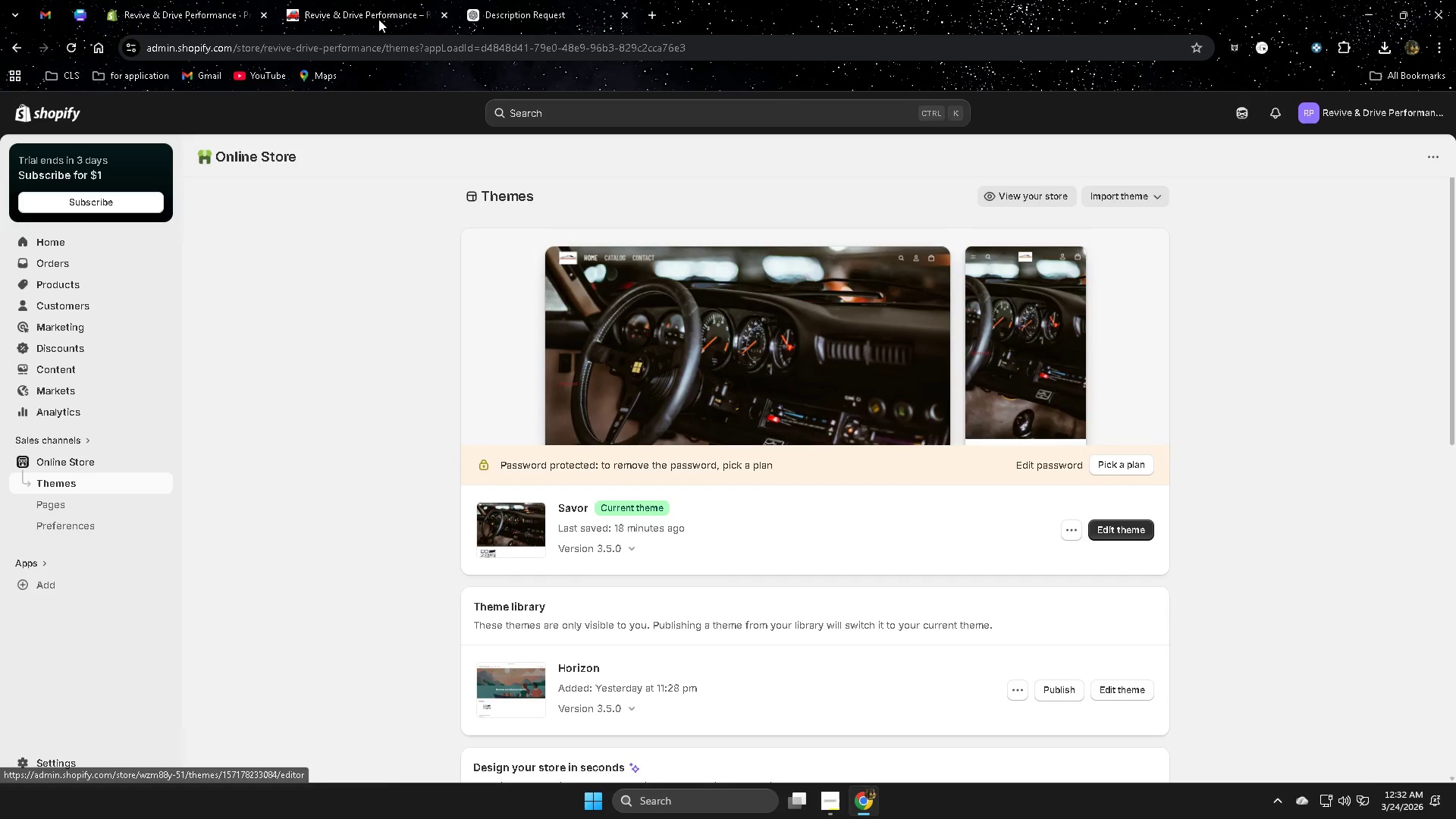 
left_click([382, 14])
 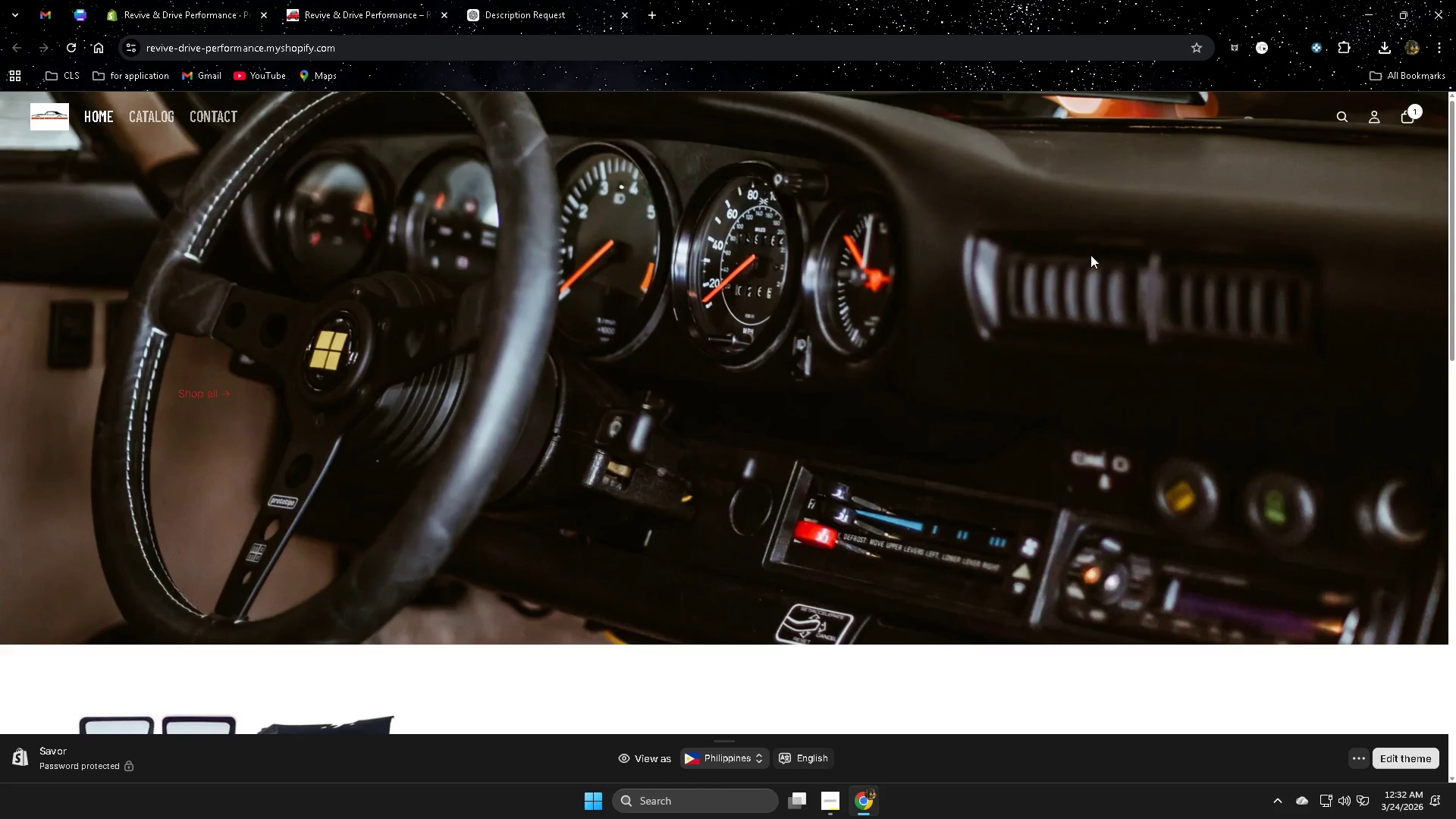 
scroll: coordinate [723, 474], scroll_direction: down, amount: 8.0
 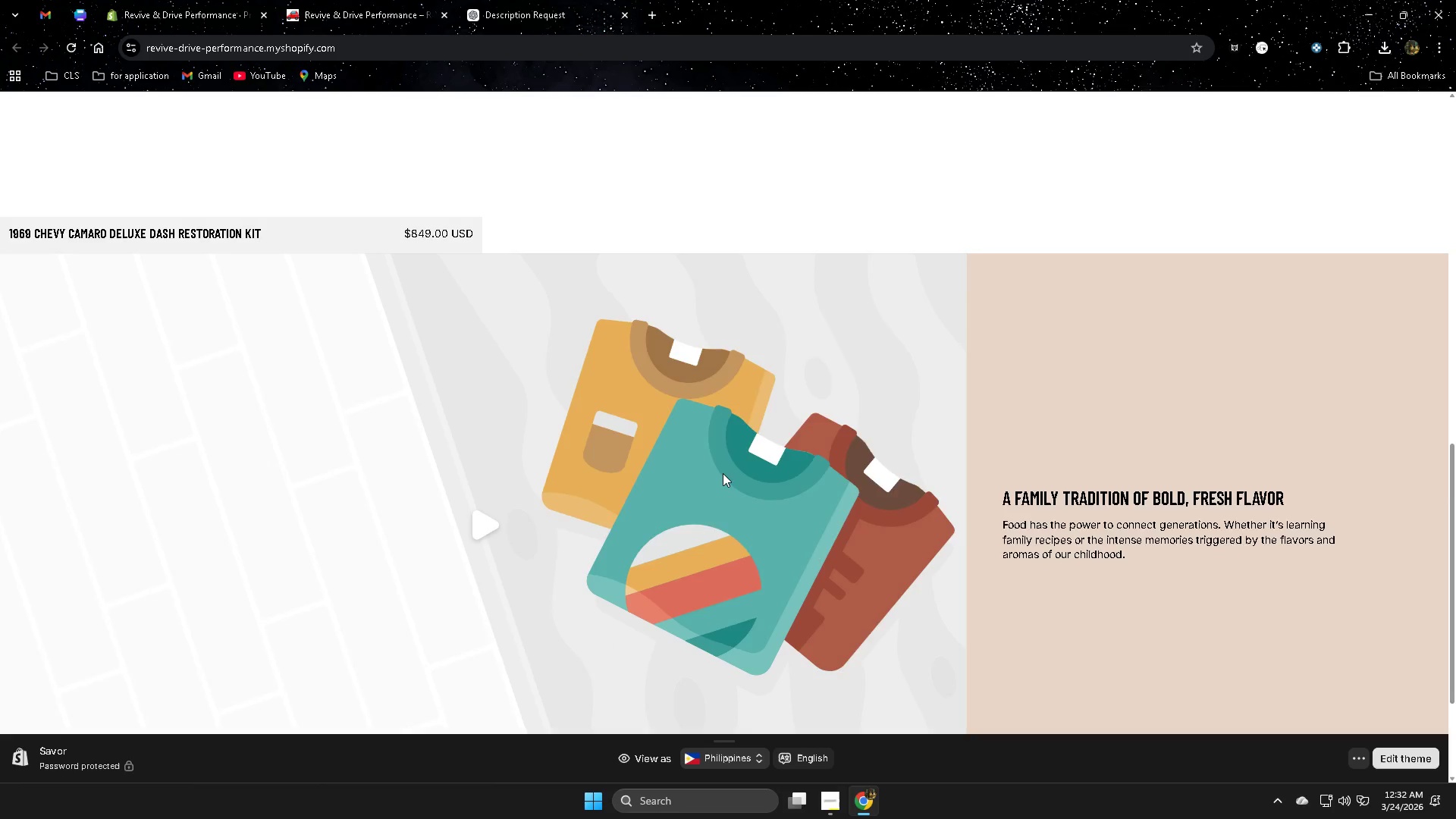 
scroll: coordinate [725, 463], scroll_direction: up, amount: 5.0
 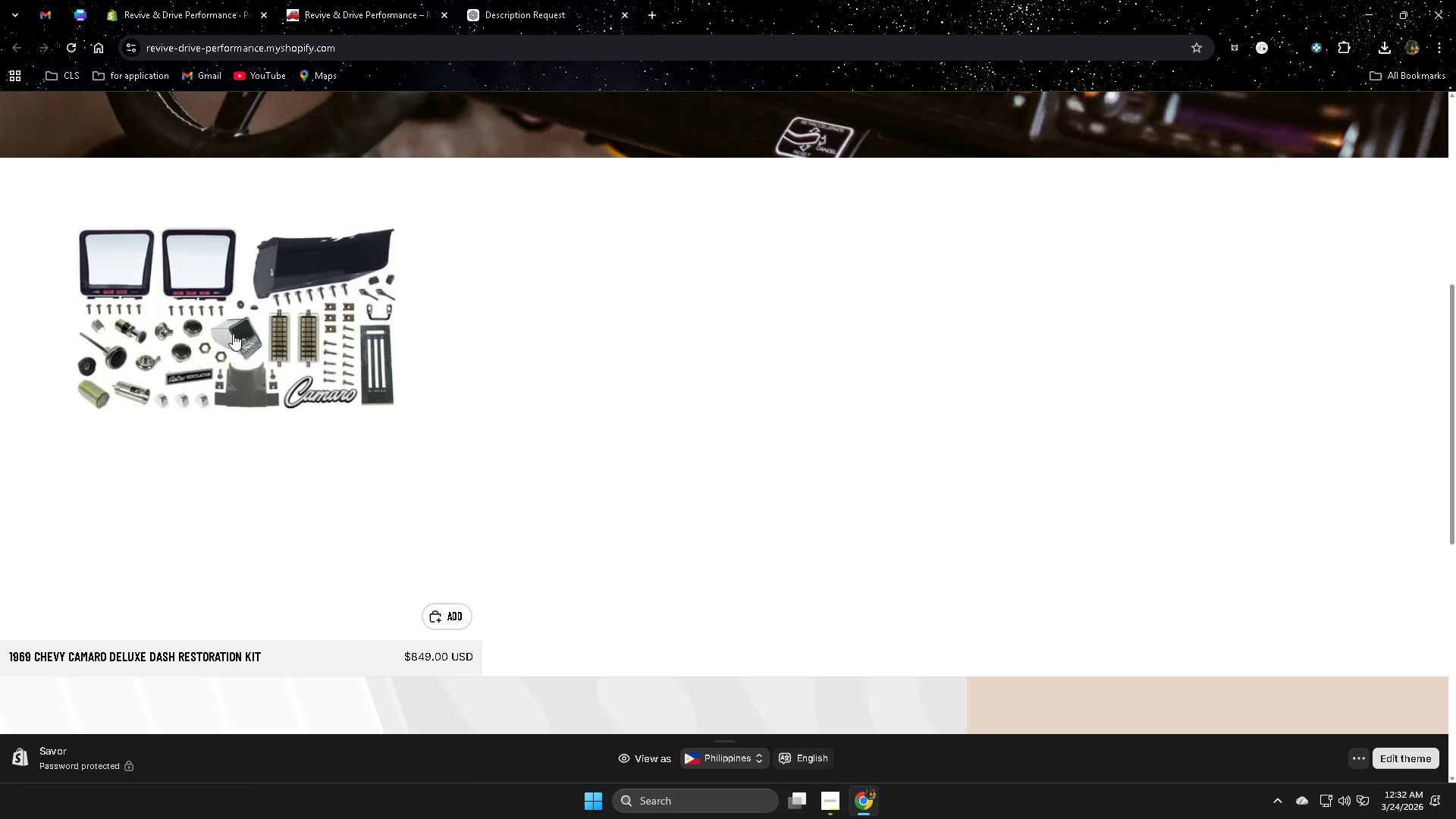 
left_click([260, 323])
 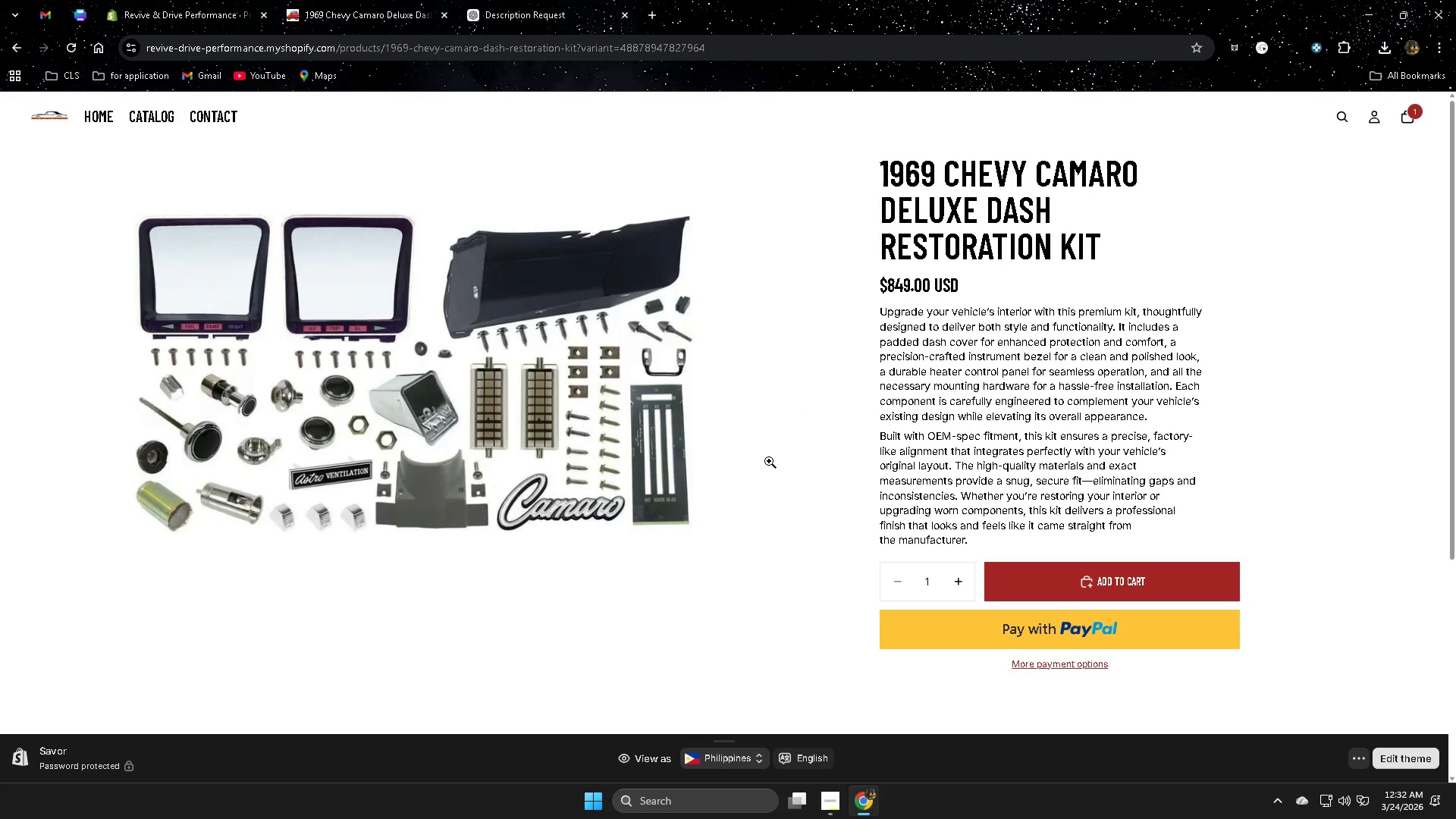 
wait(5.84)
 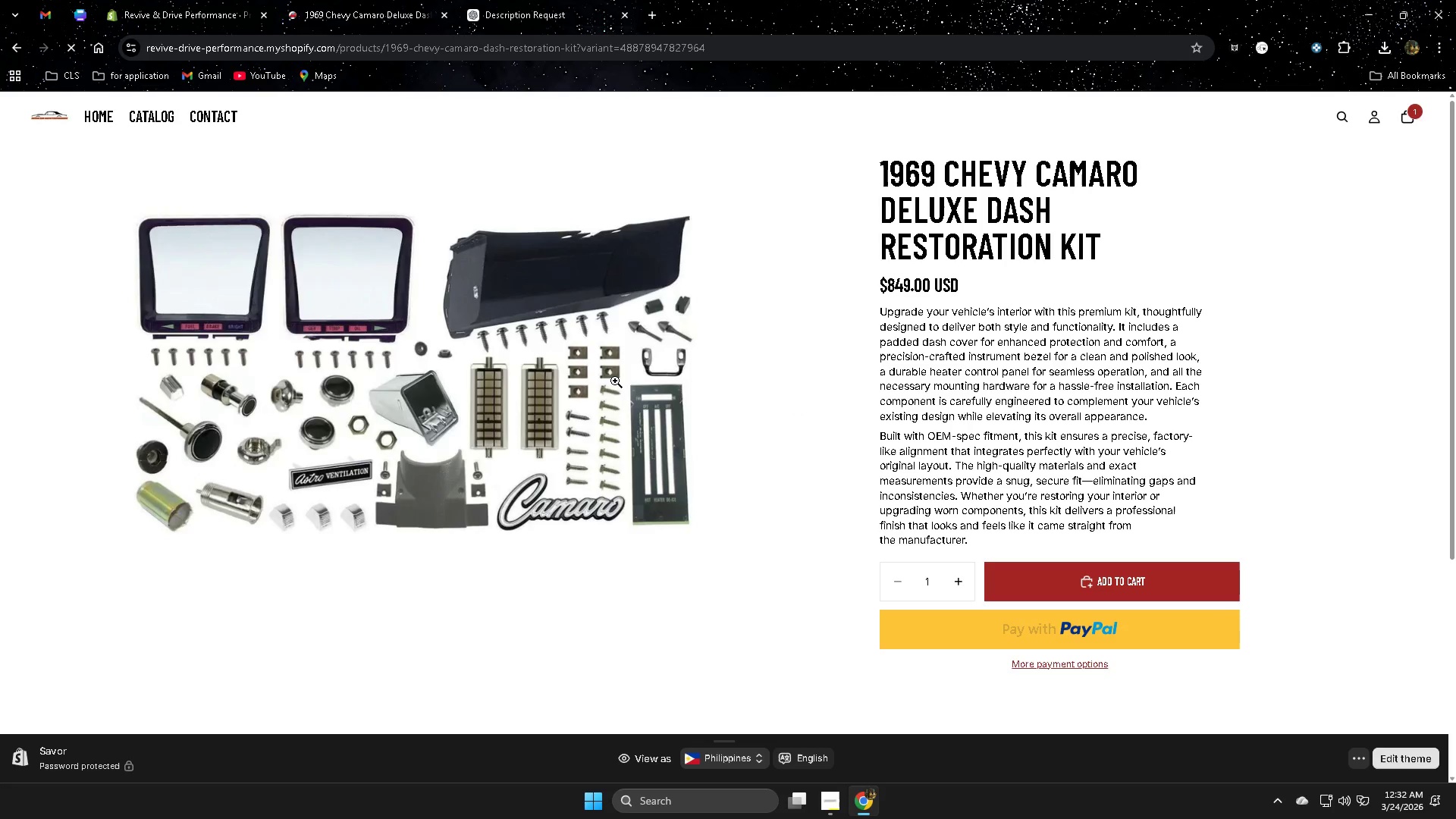 
scroll: coordinate [782, 471], scroll_direction: up, amount: 4.0
 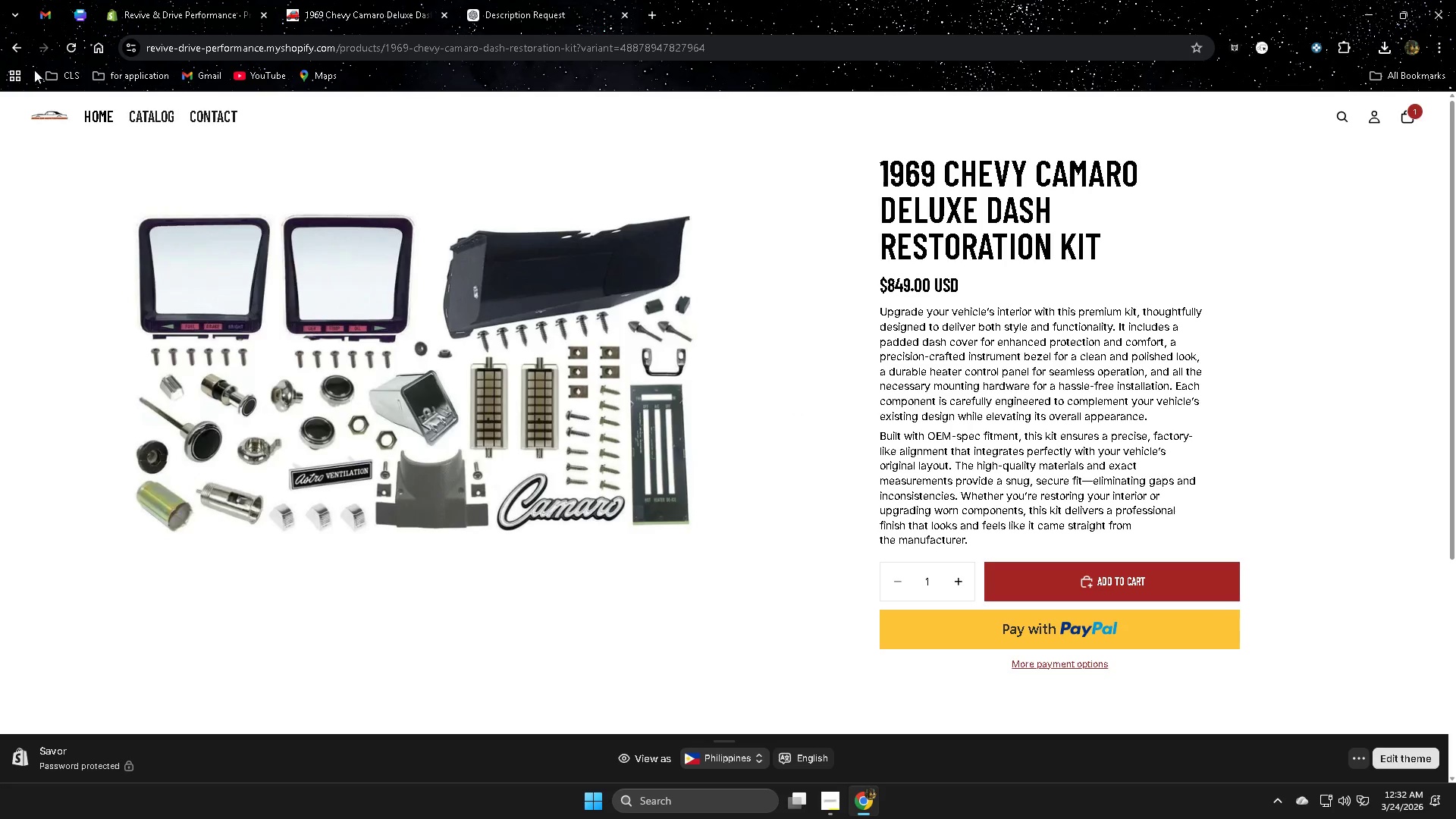 
scroll: coordinate [563, 416], scroll_direction: none, amount: 0.0
 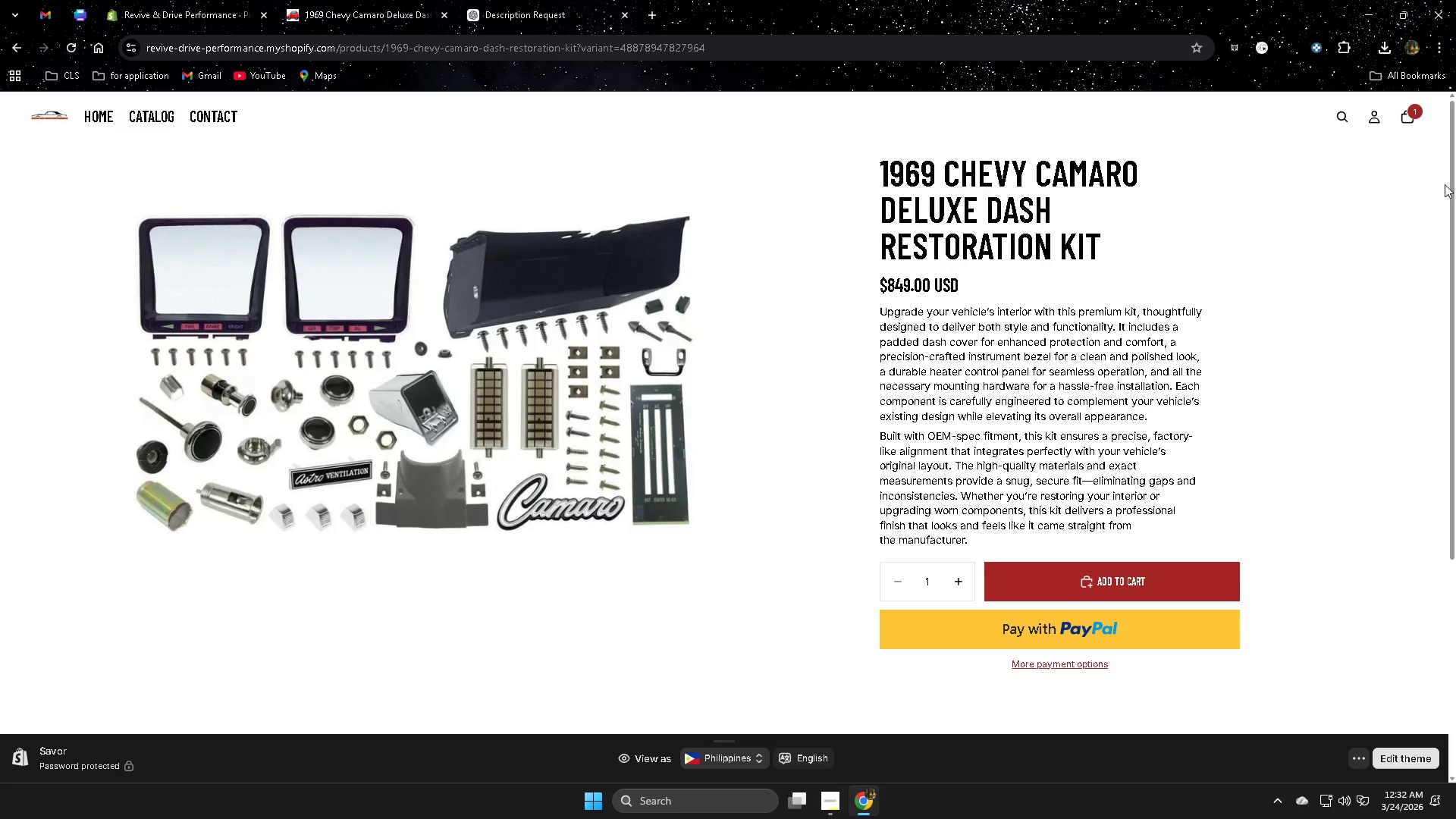 
left_click([1412, 119])
 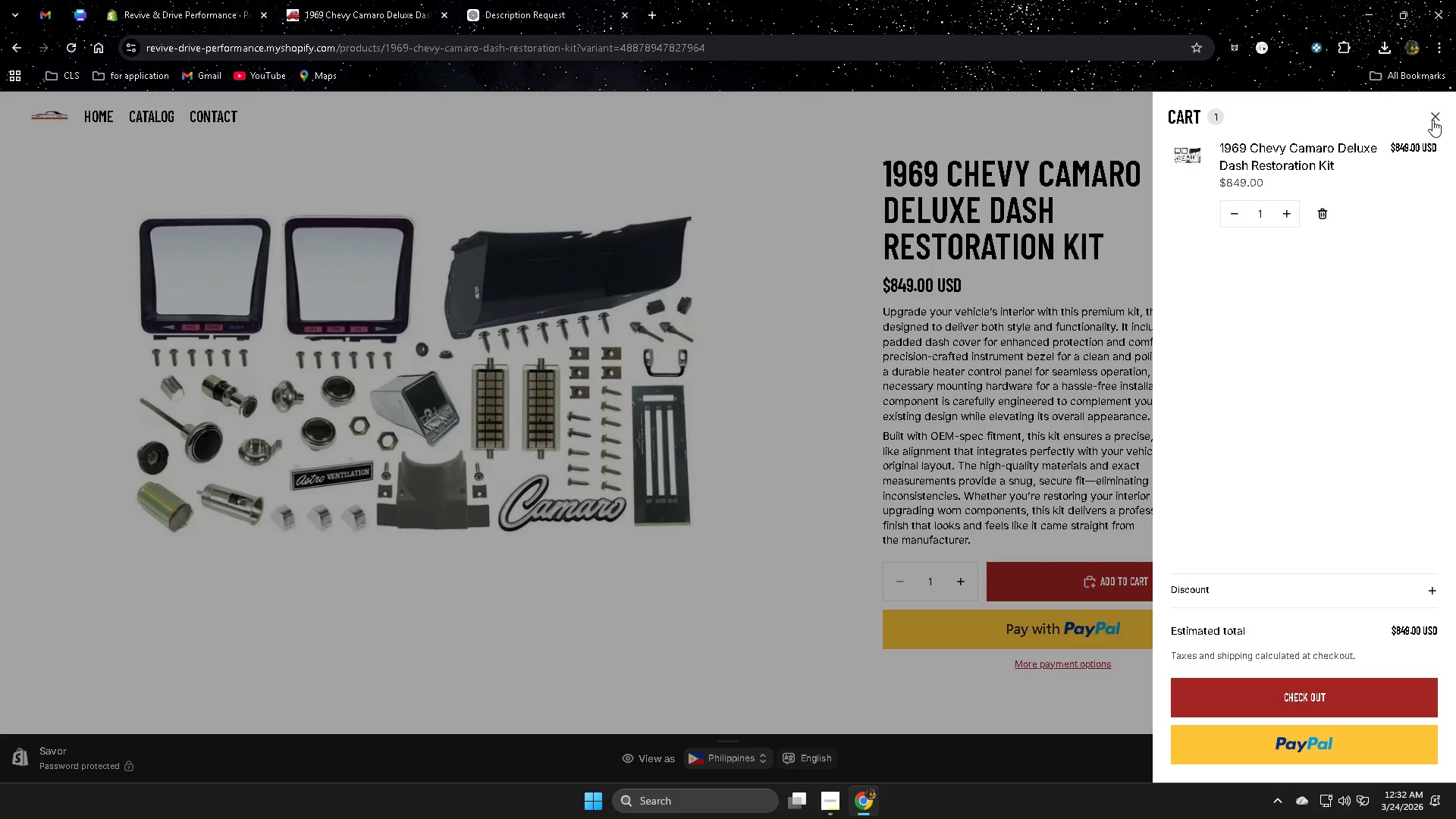 
left_click([1432, 120])
 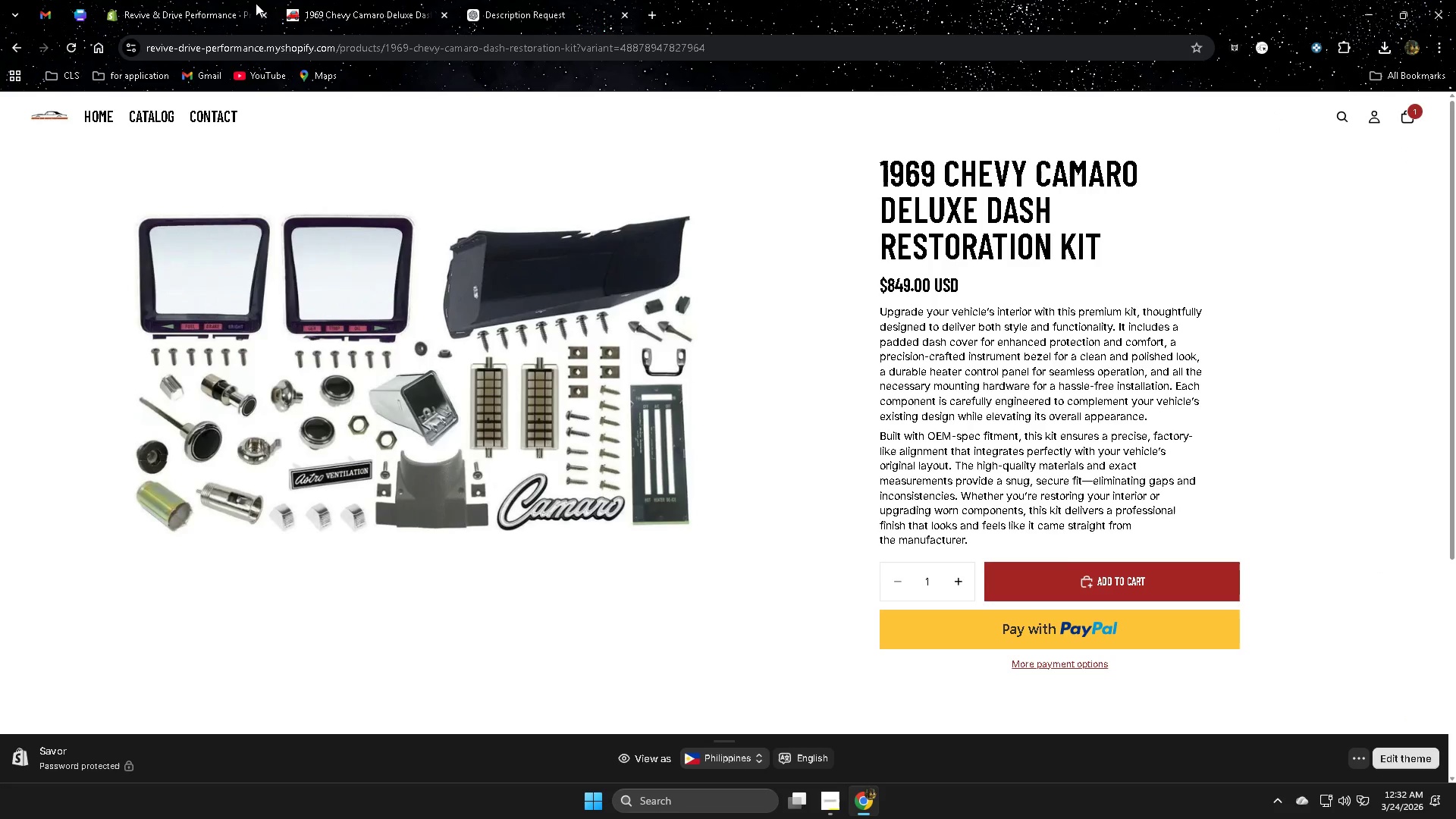 
left_click([168, 0])
 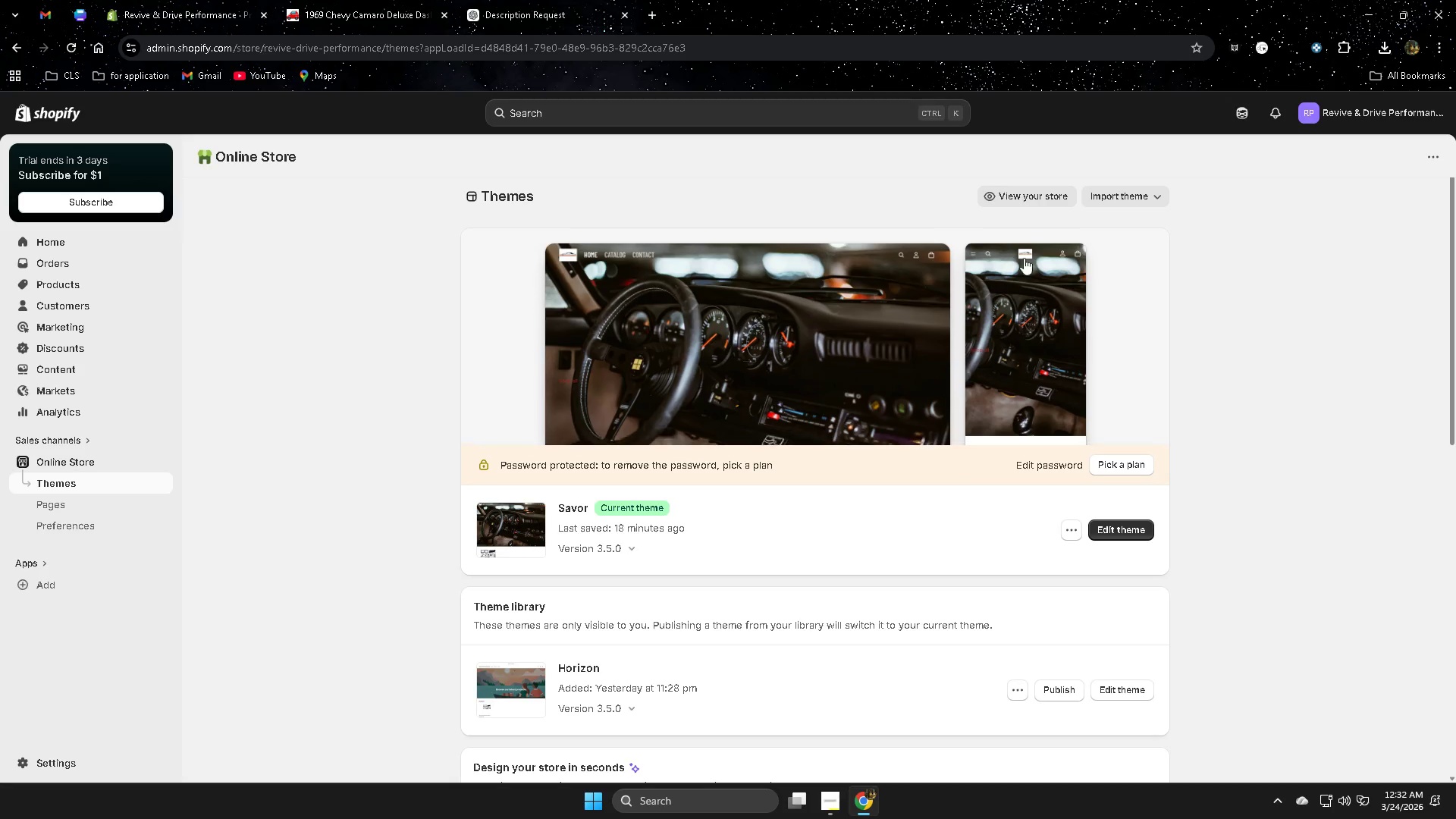 
wait(5.05)
 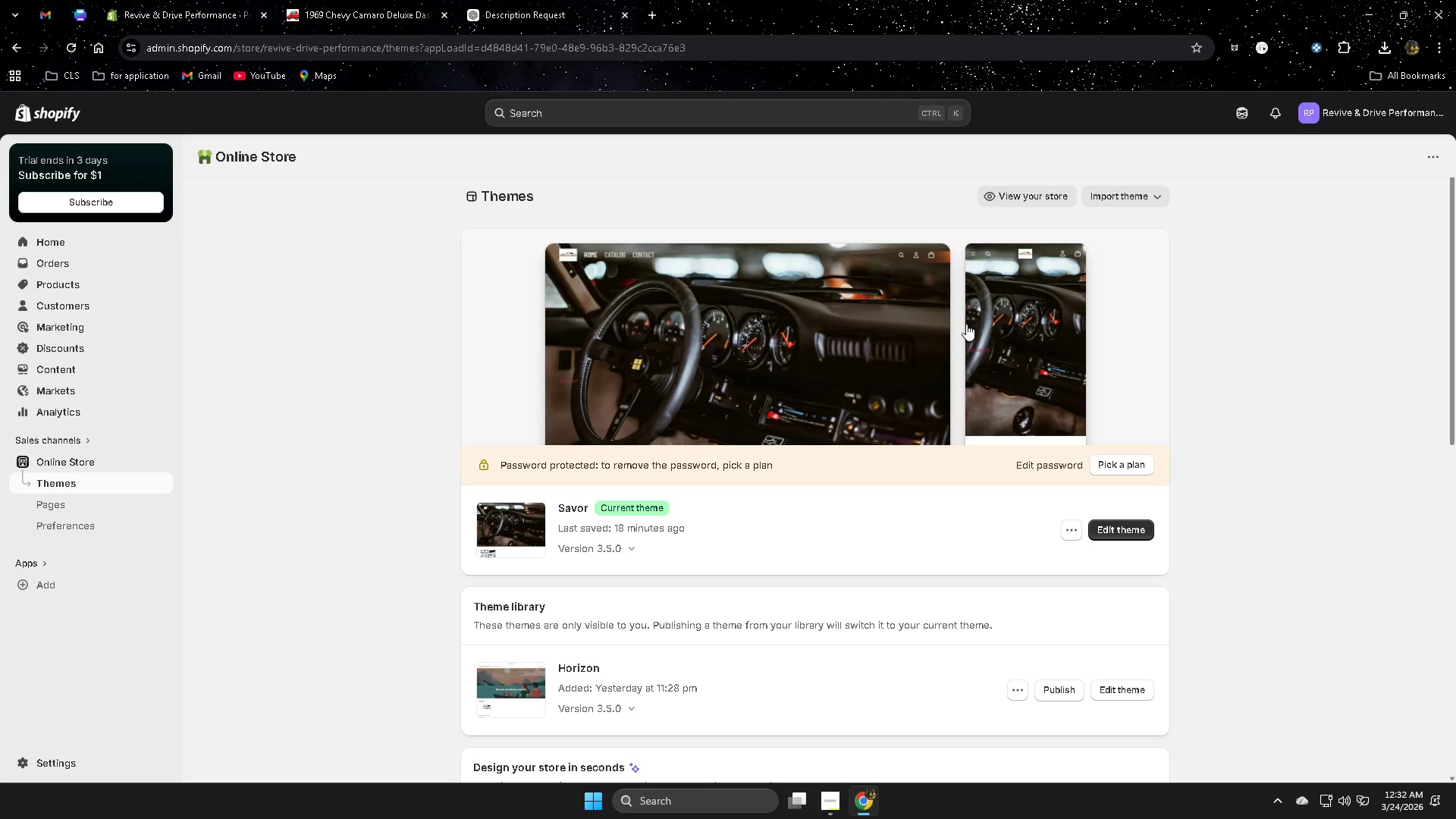 
left_click([1003, 346])
 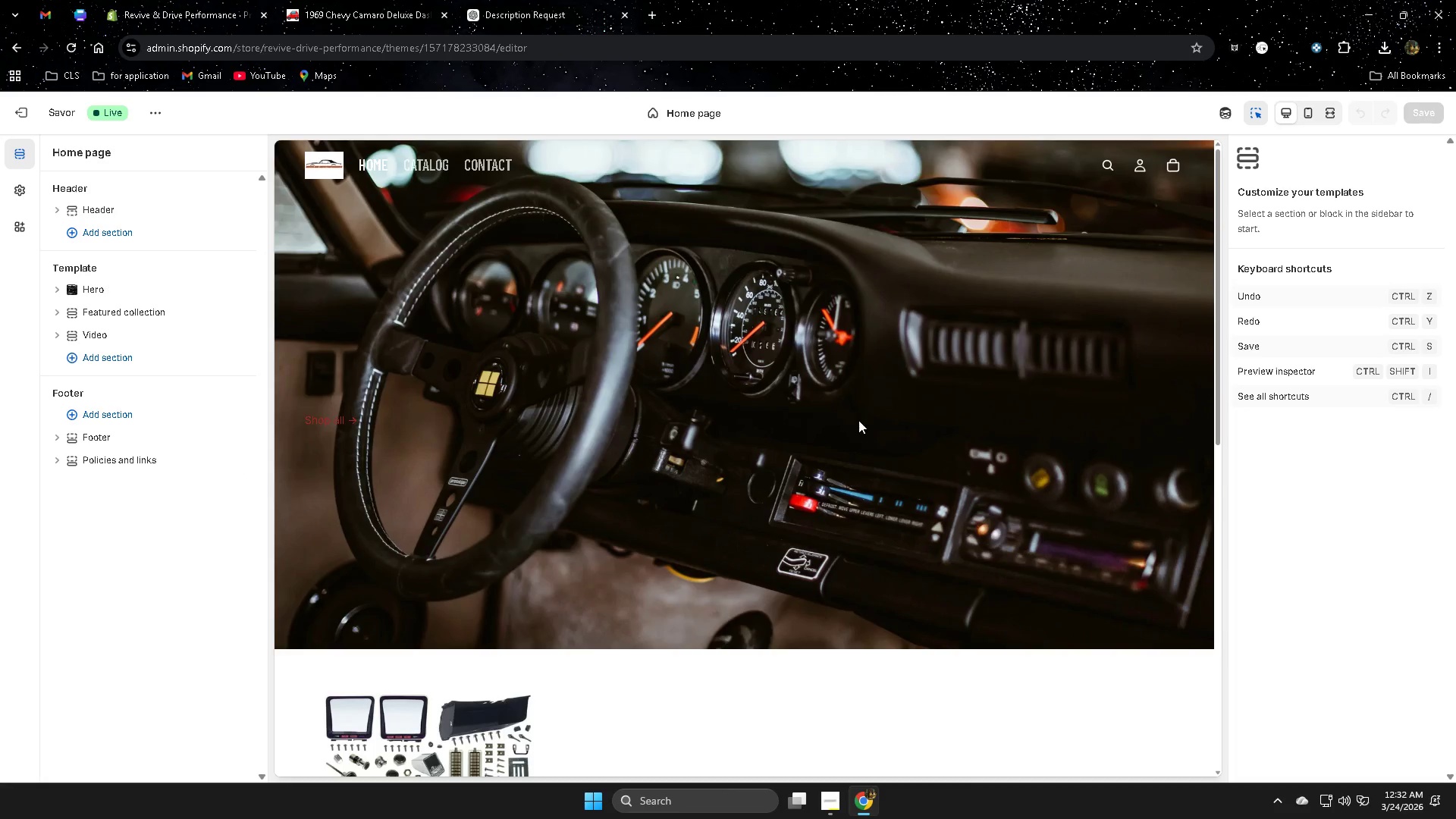 
left_click([1307, 117])
 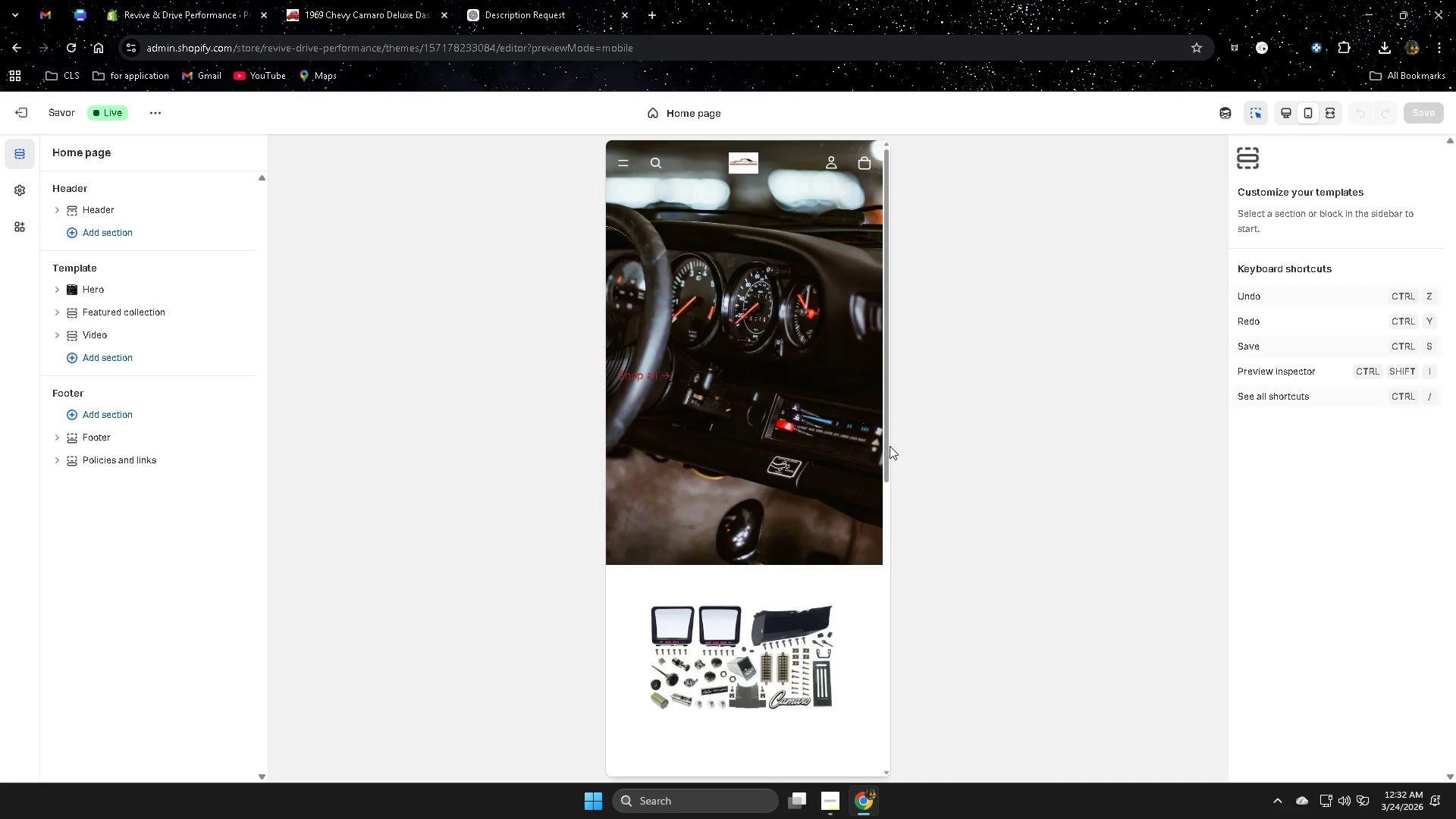 
scroll: coordinate [833, 500], scroll_direction: down, amount: 6.0
 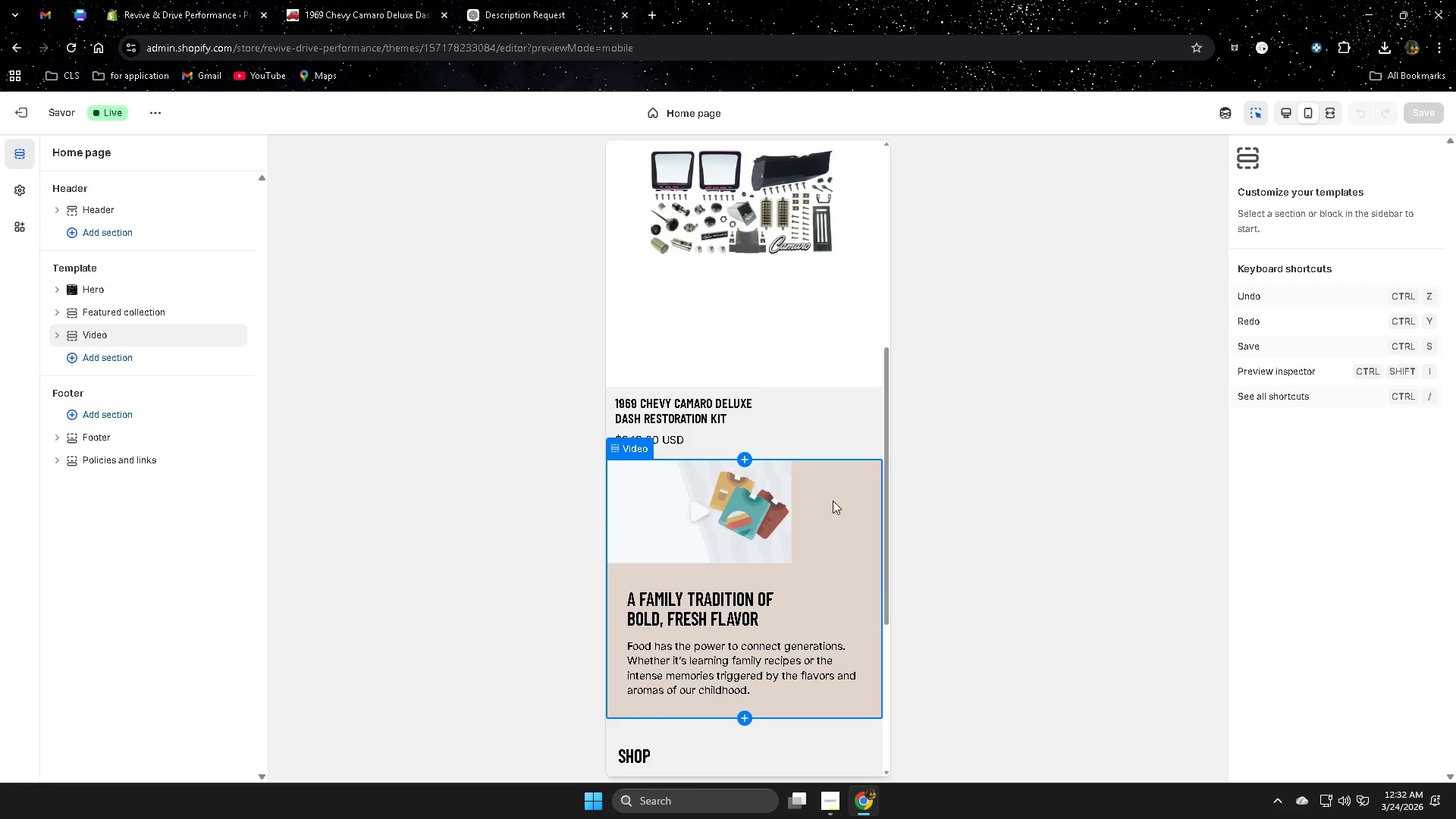 
scroll: coordinate [833, 409], scroll_direction: up, amount: 9.0
 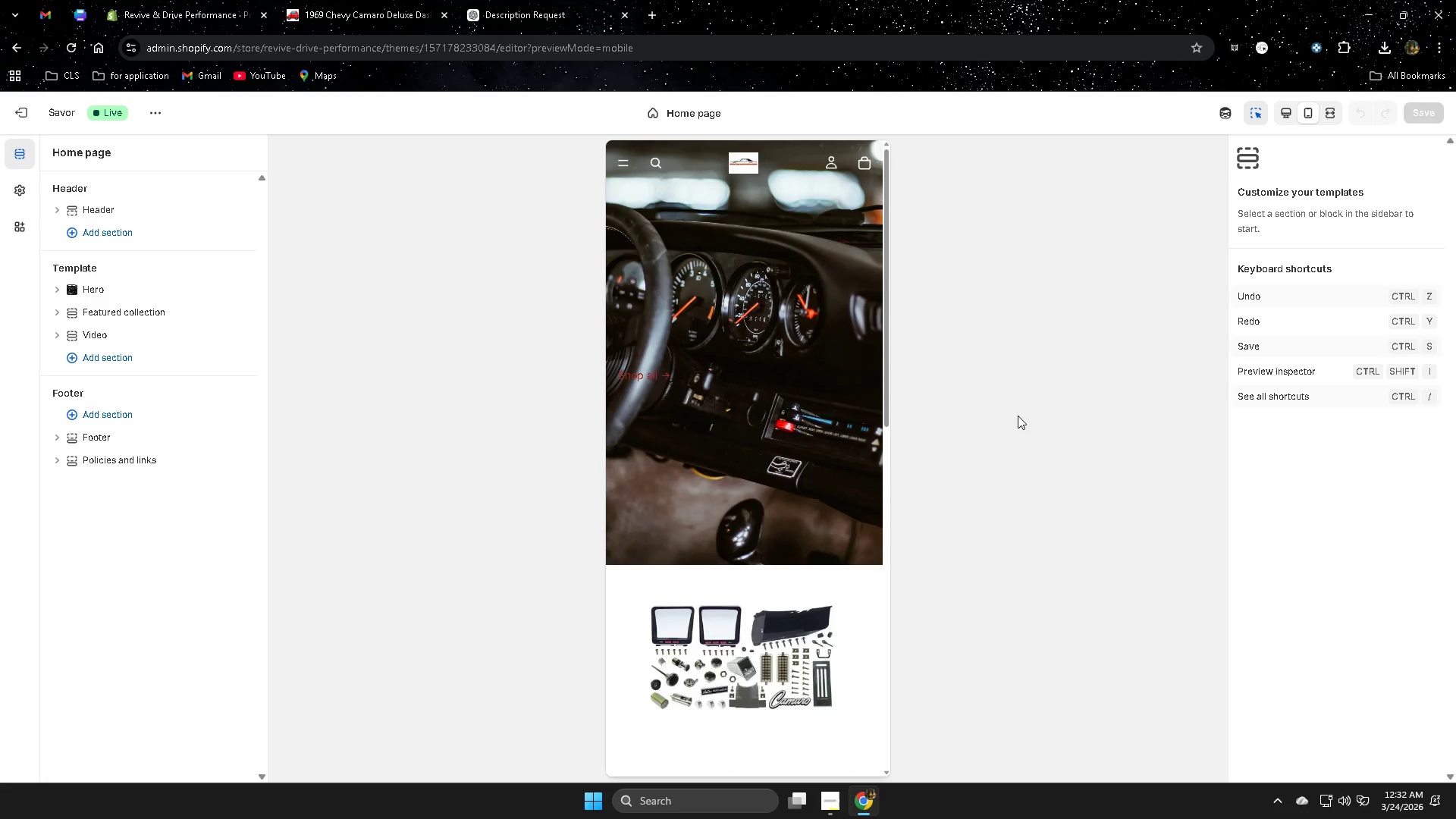 
scroll: coordinate [792, 394], scroll_direction: down, amount: 3.0
 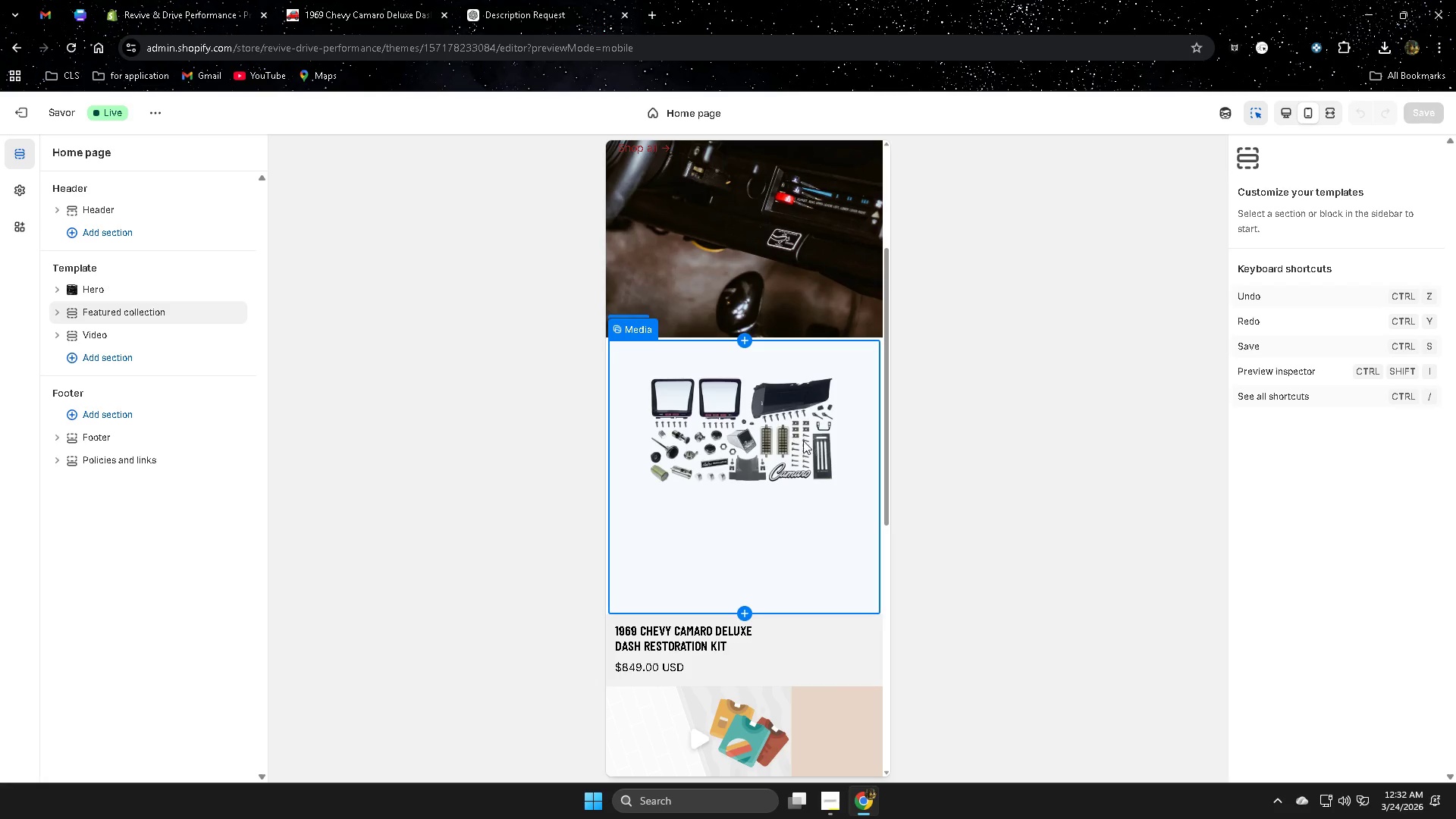 
scroll: coordinate [348, 291], scroll_direction: up, amount: 1.0
 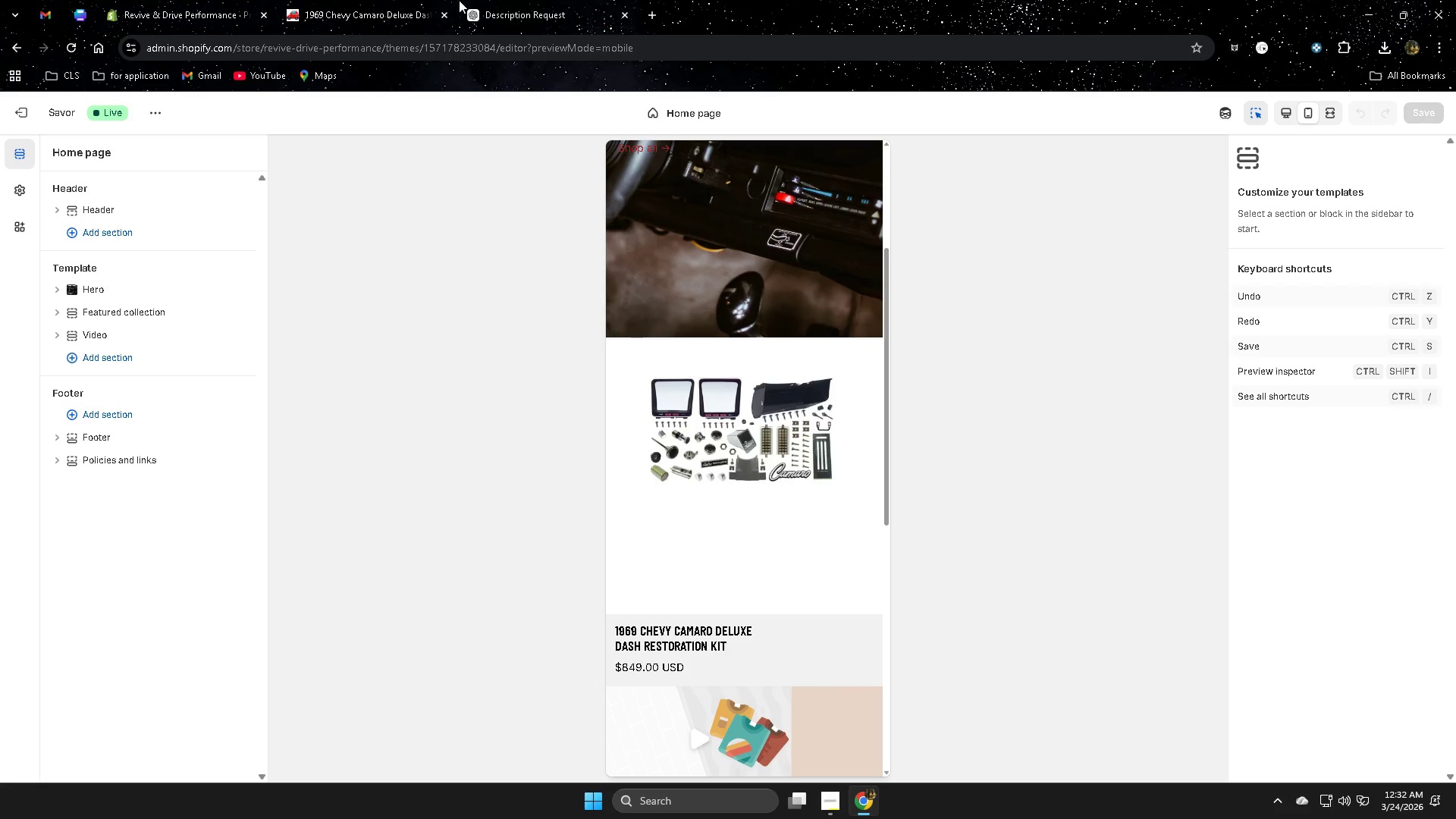 
left_click([519, 0])
 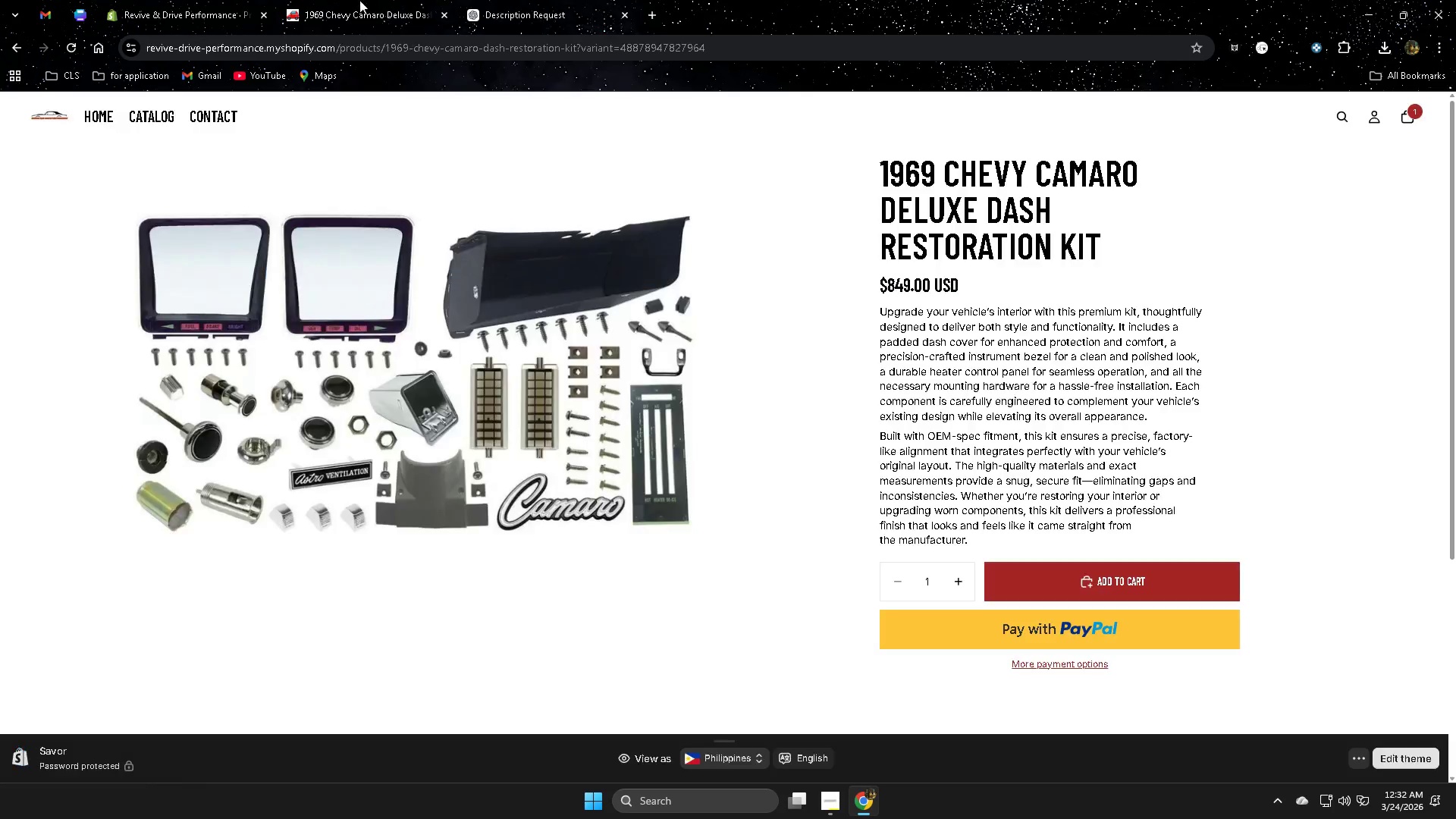 
double_click([209, 1])
 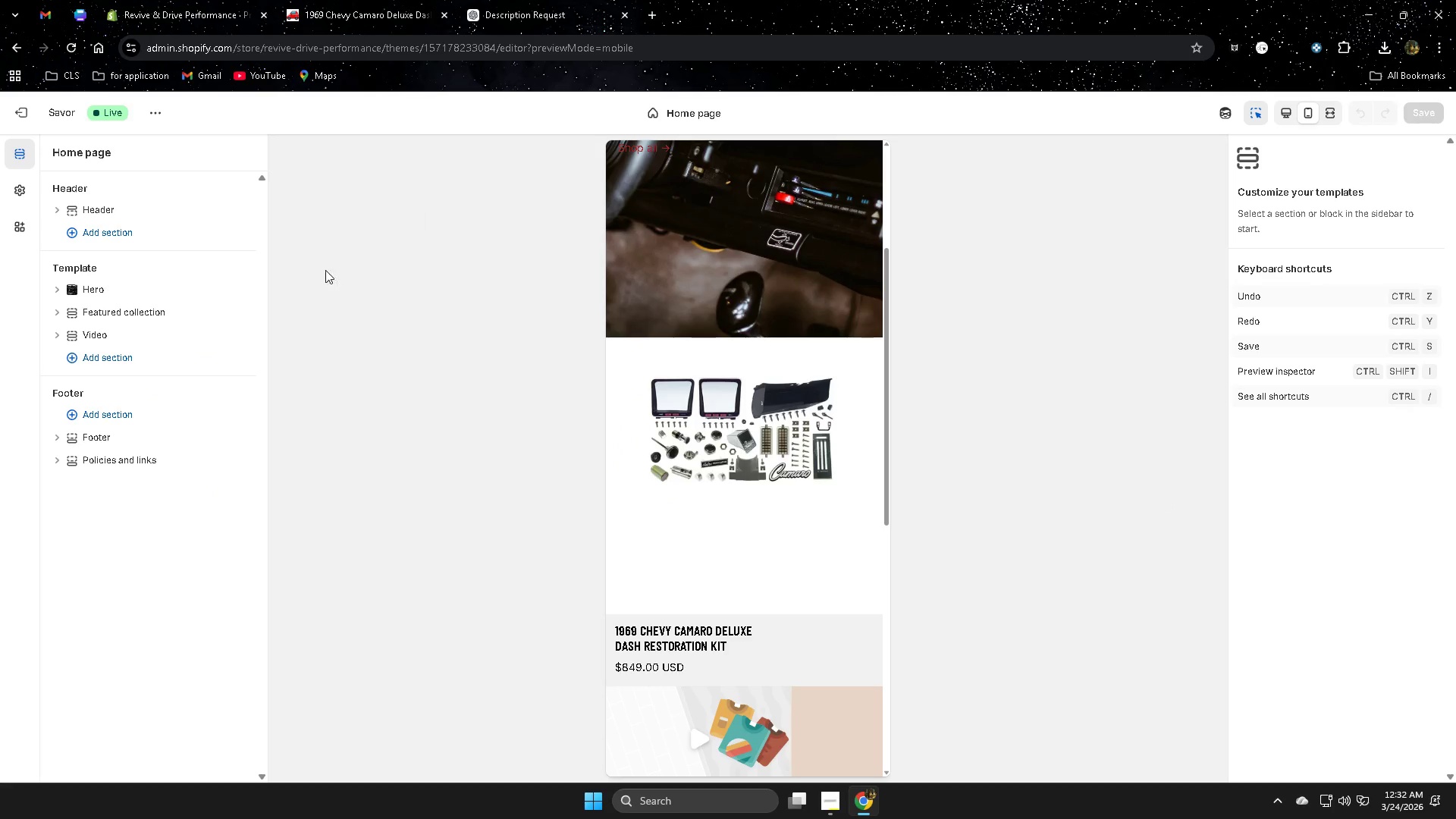 
scroll: coordinate [798, 423], scroll_direction: none, amount: 0.0
 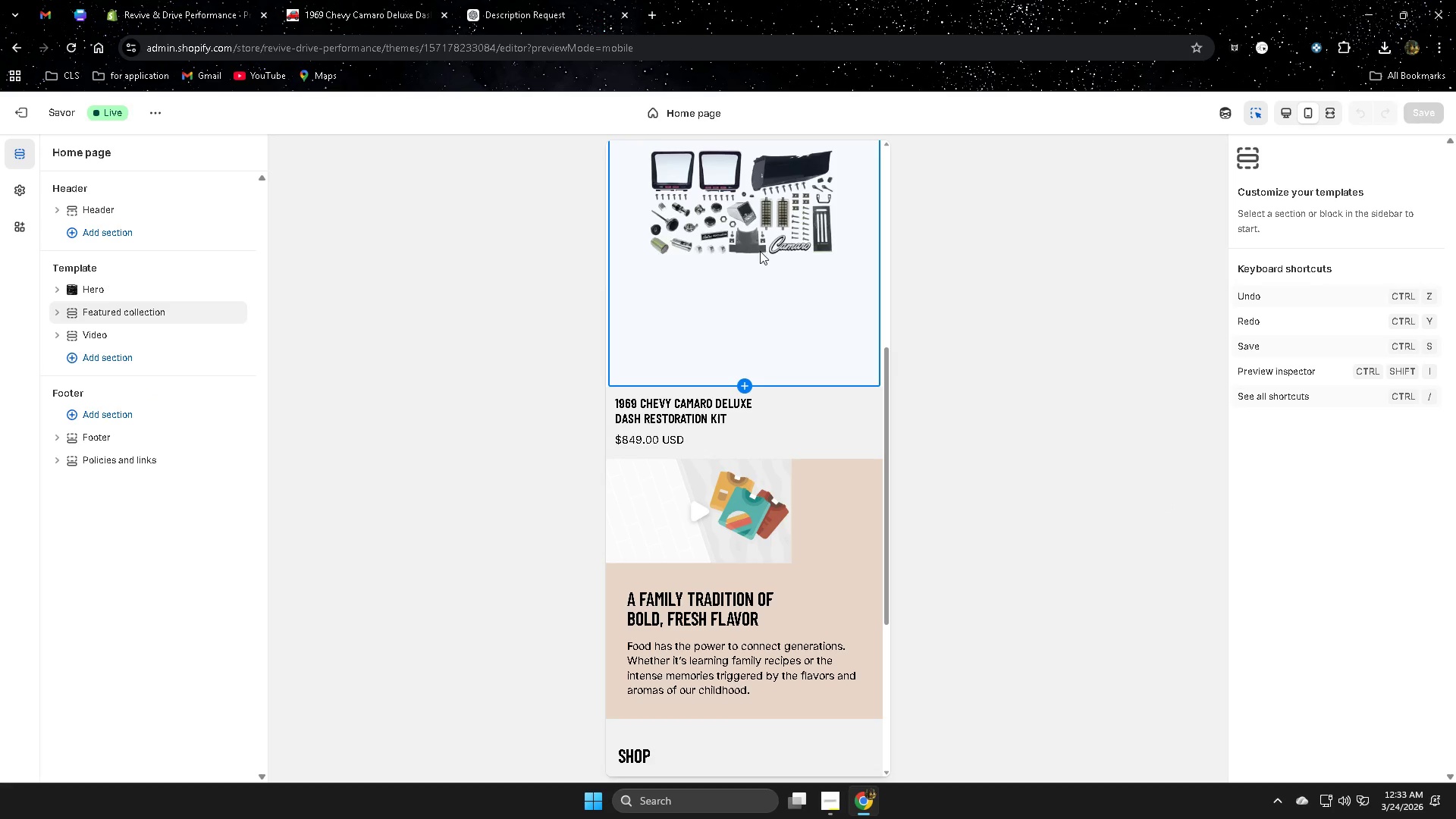 
left_click([762, 246])
 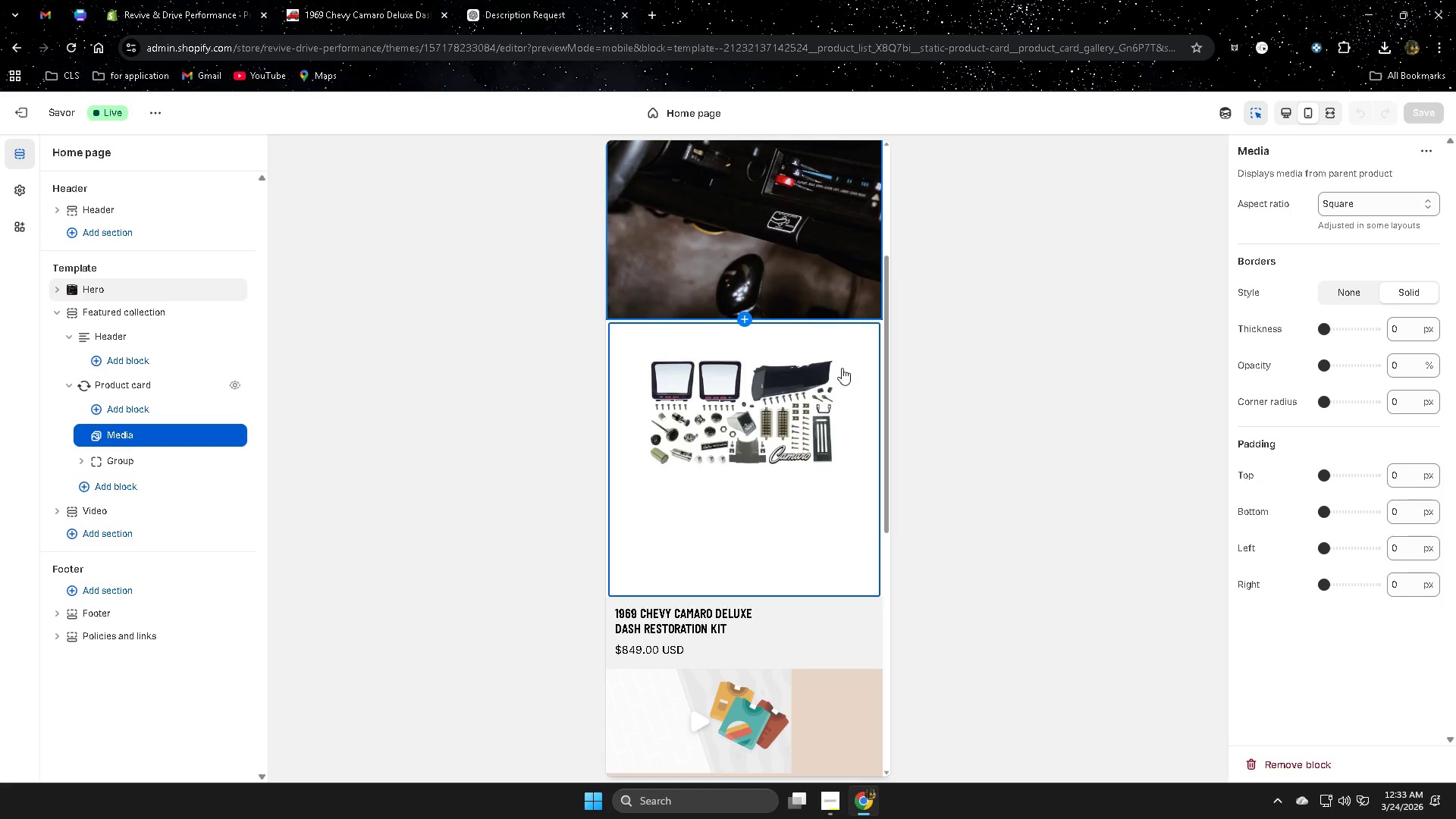 
scroll: coordinate [830, 428], scroll_direction: down, amount: 6.0
 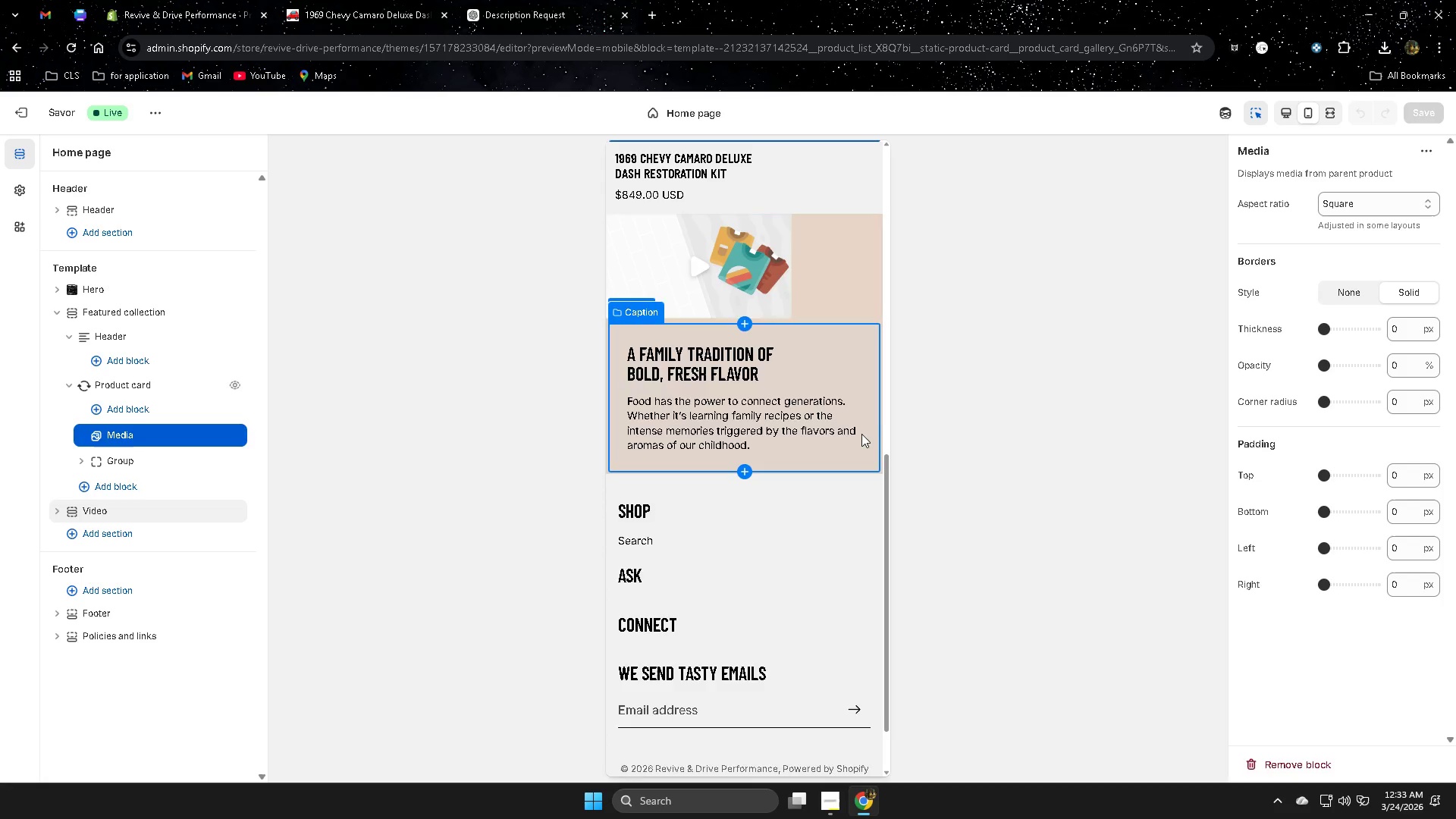 
scroll: coordinate [817, 420], scroll_direction: up, amount: 4.0
 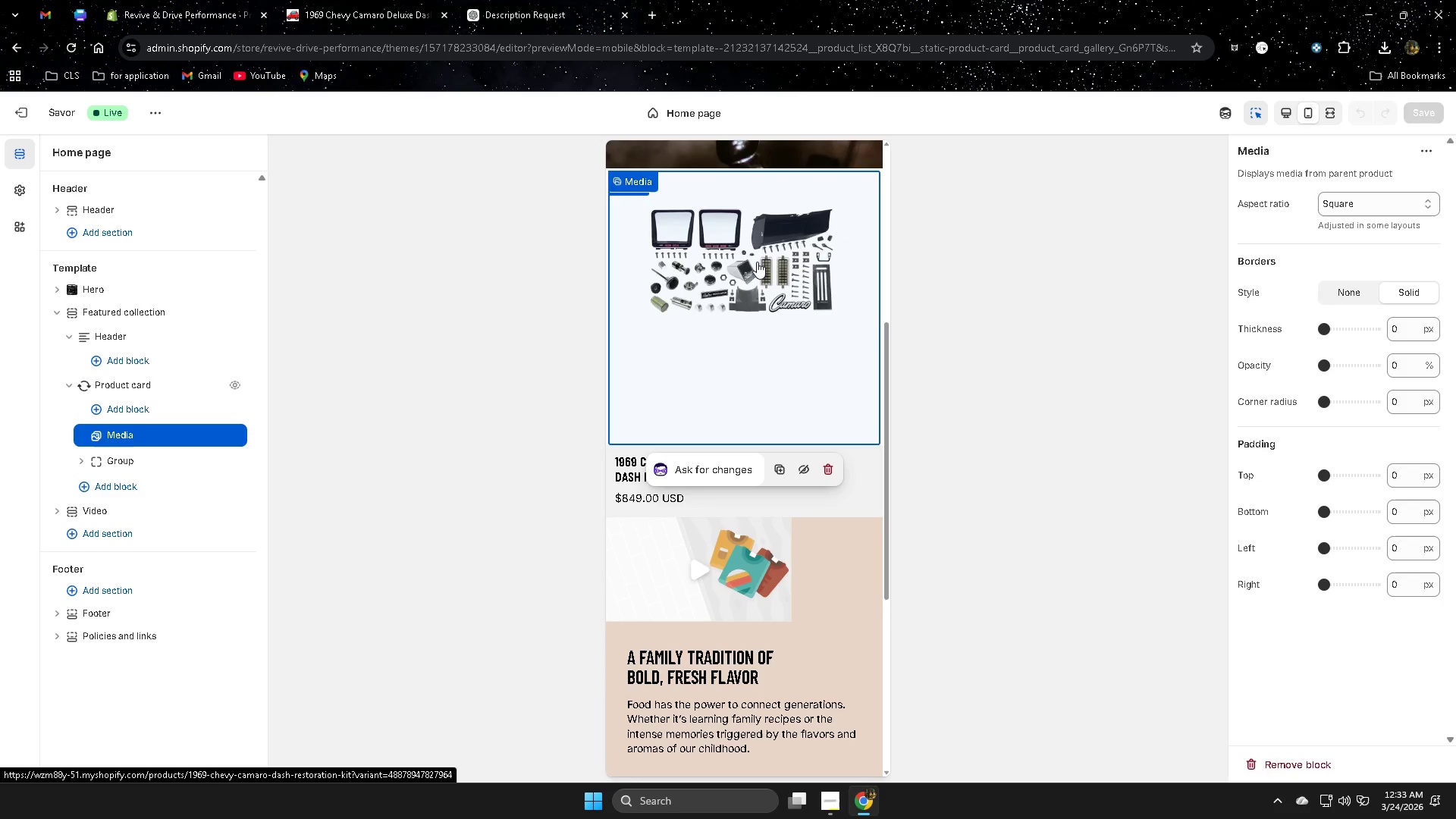 
left_click([757, 262])
 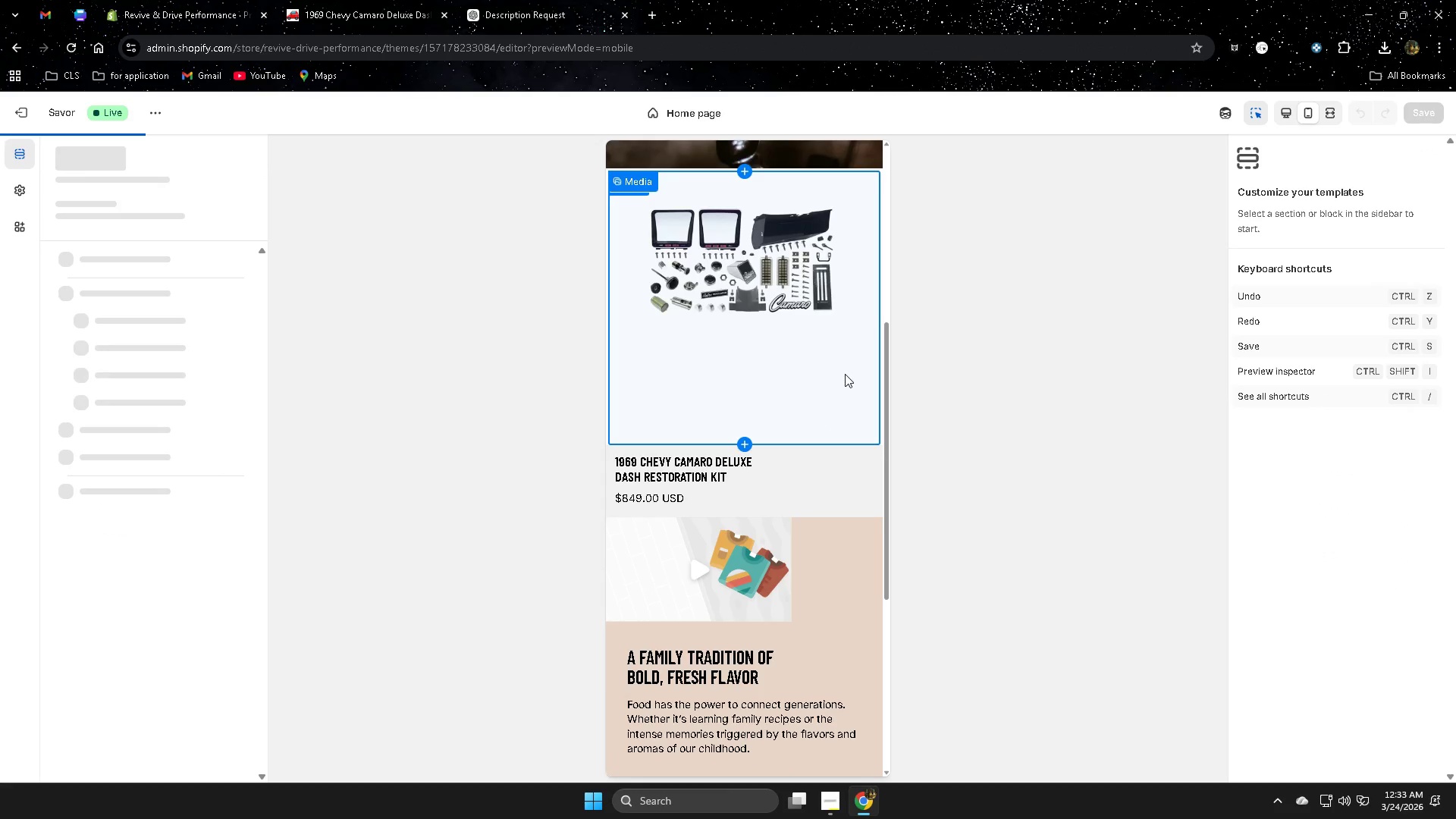 
scroll: coordinate [843, 374], scroll_direction: down, amount: 1.0
 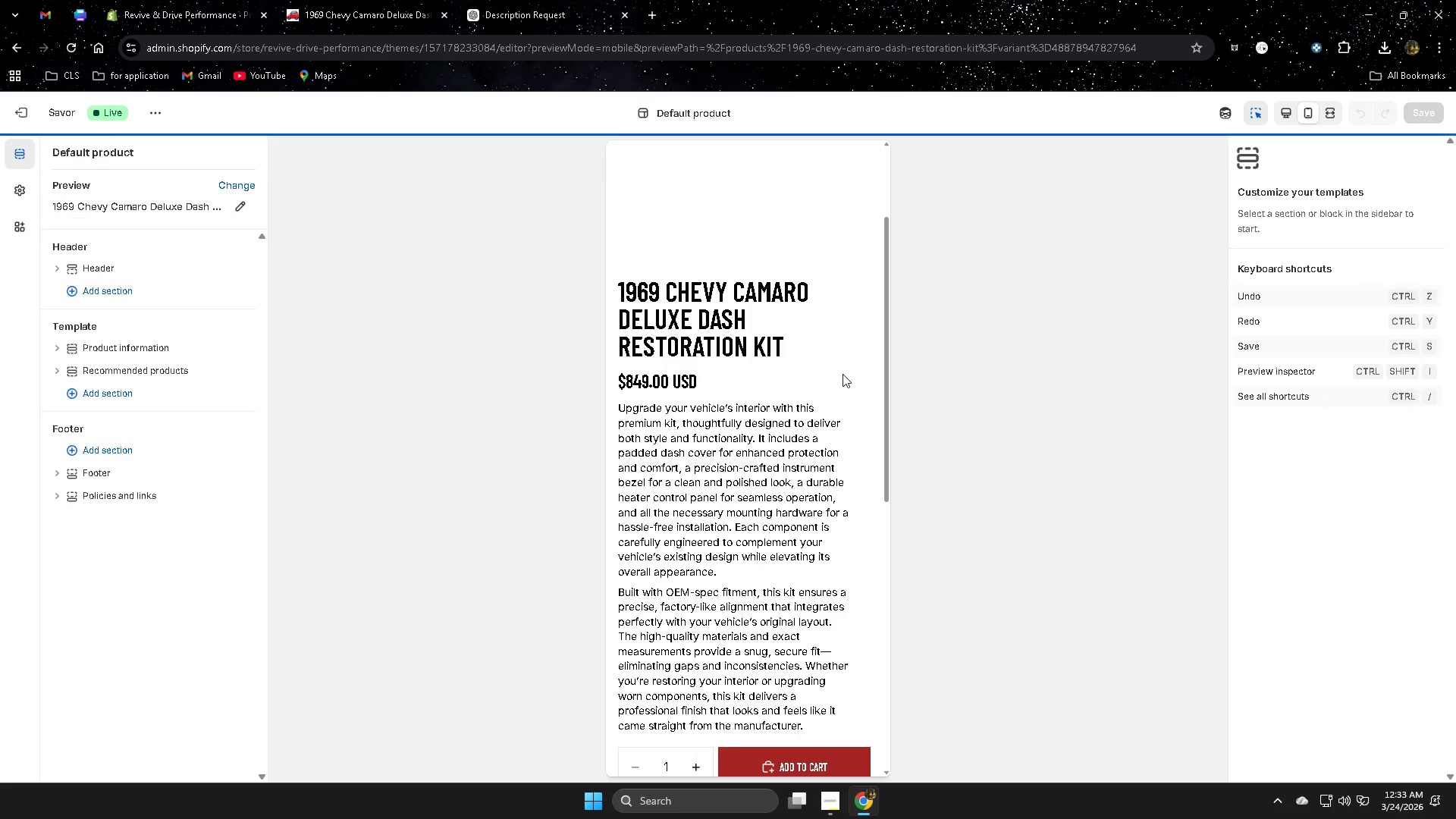 
scroll: coordinate [842, 374], scroll_direction: up, amount: 2.0
 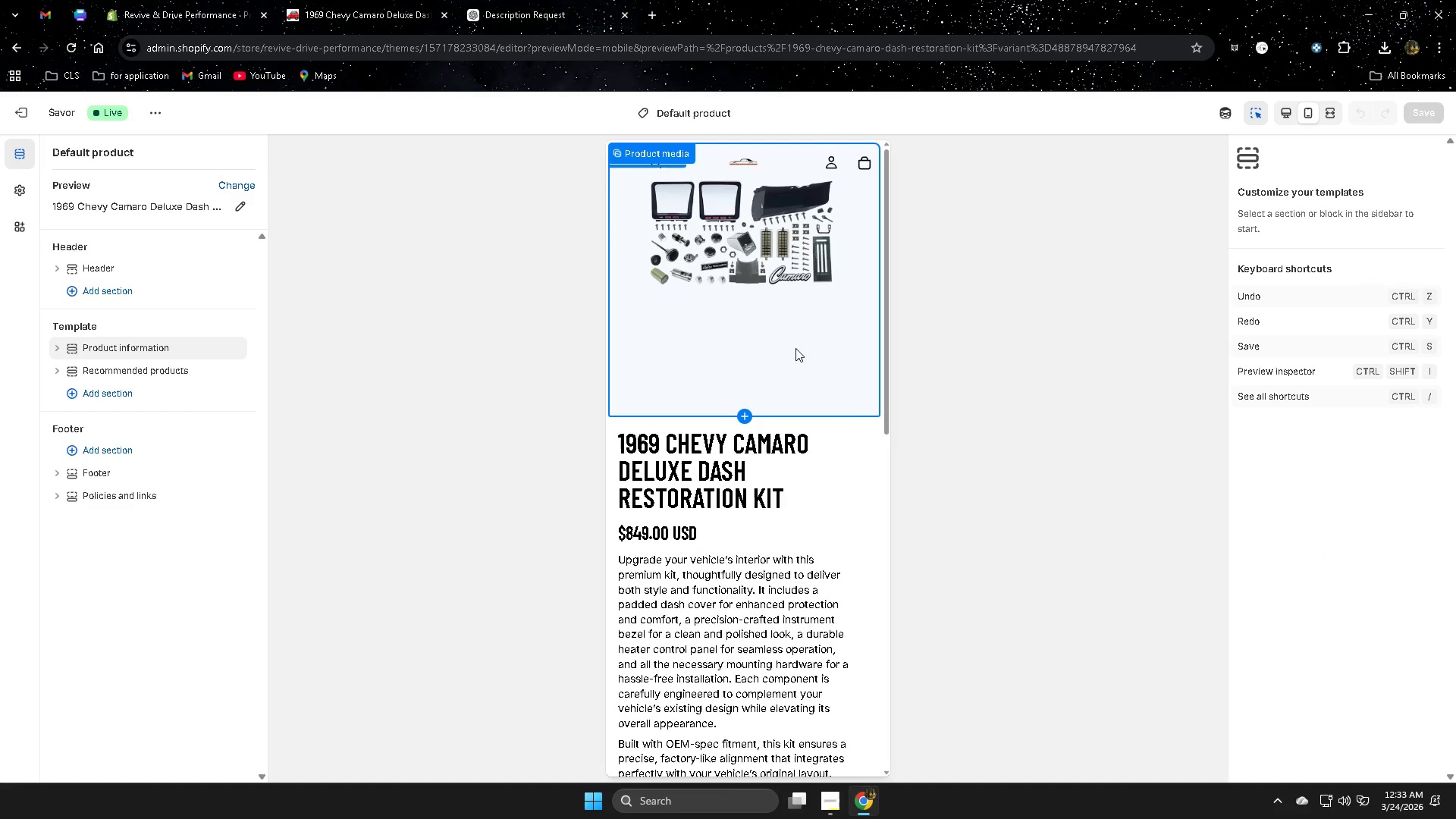 
scroll: coordinate [824, 359], scroll_direction: down, amount: 2.0